 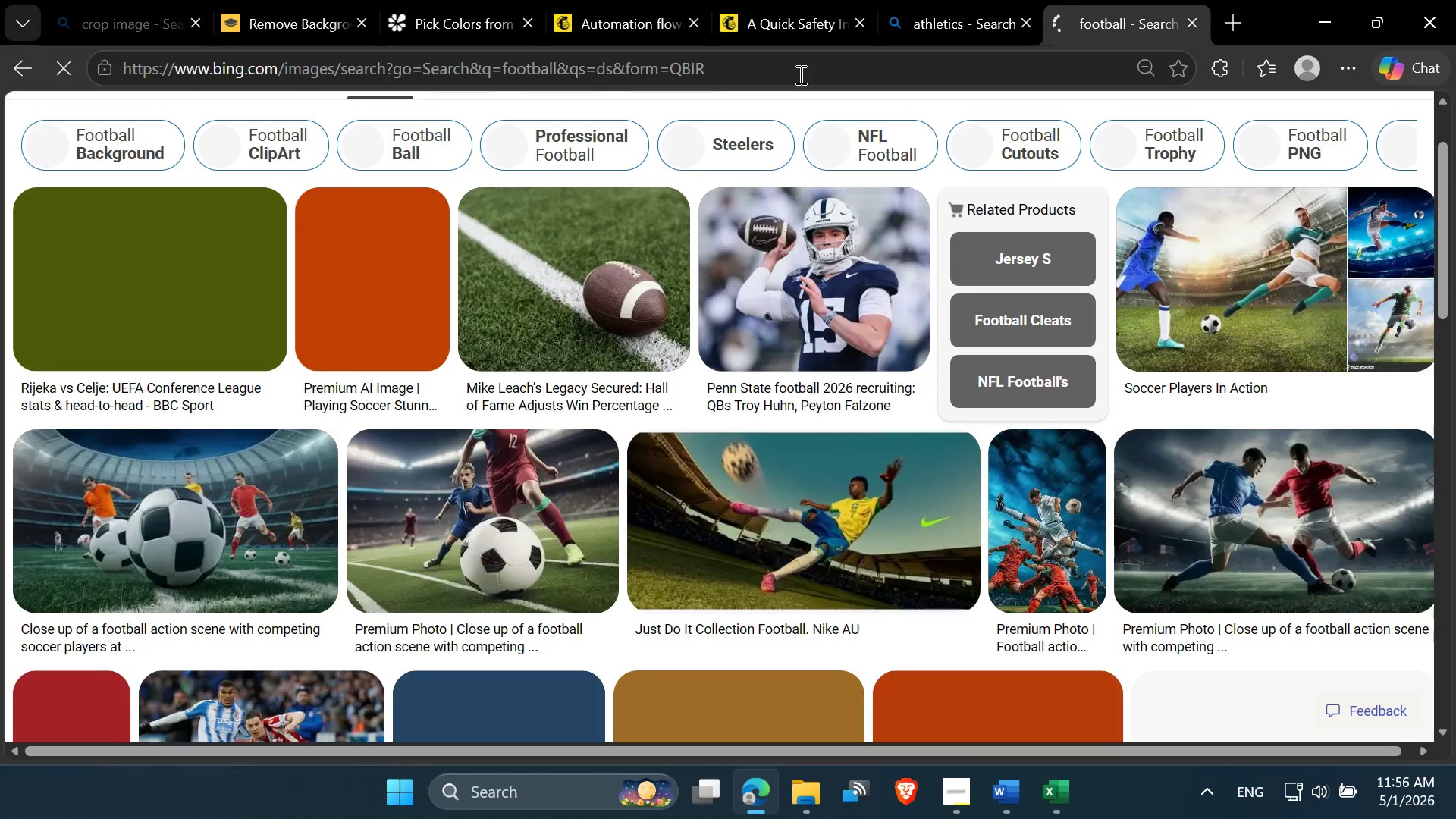 
scroll: coordinate [762, 308], scroll_direction: up, amount: 2.0
 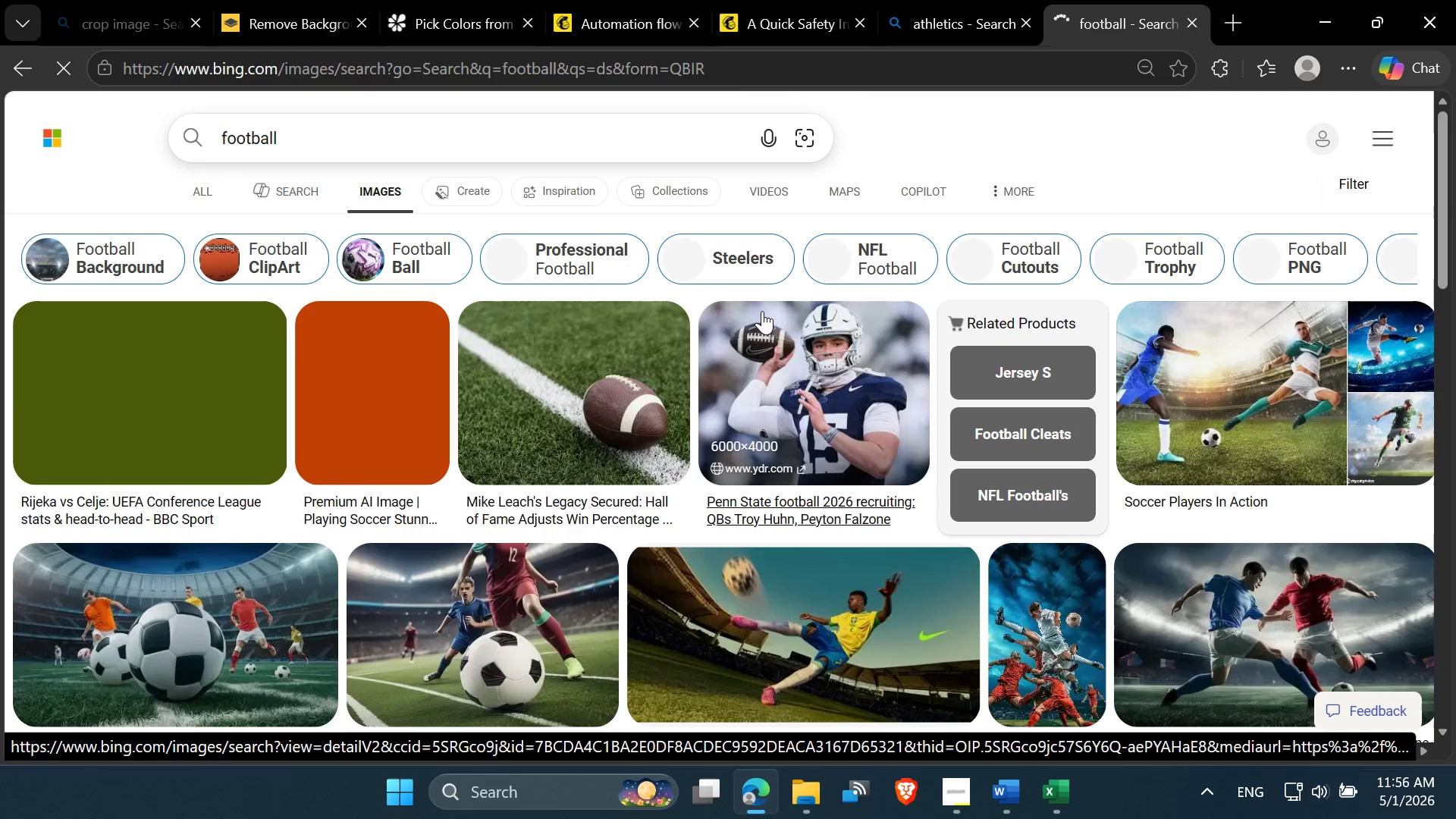 
scroll: coordinate [762, 311], scroll_direction: down, amount: 2.0
 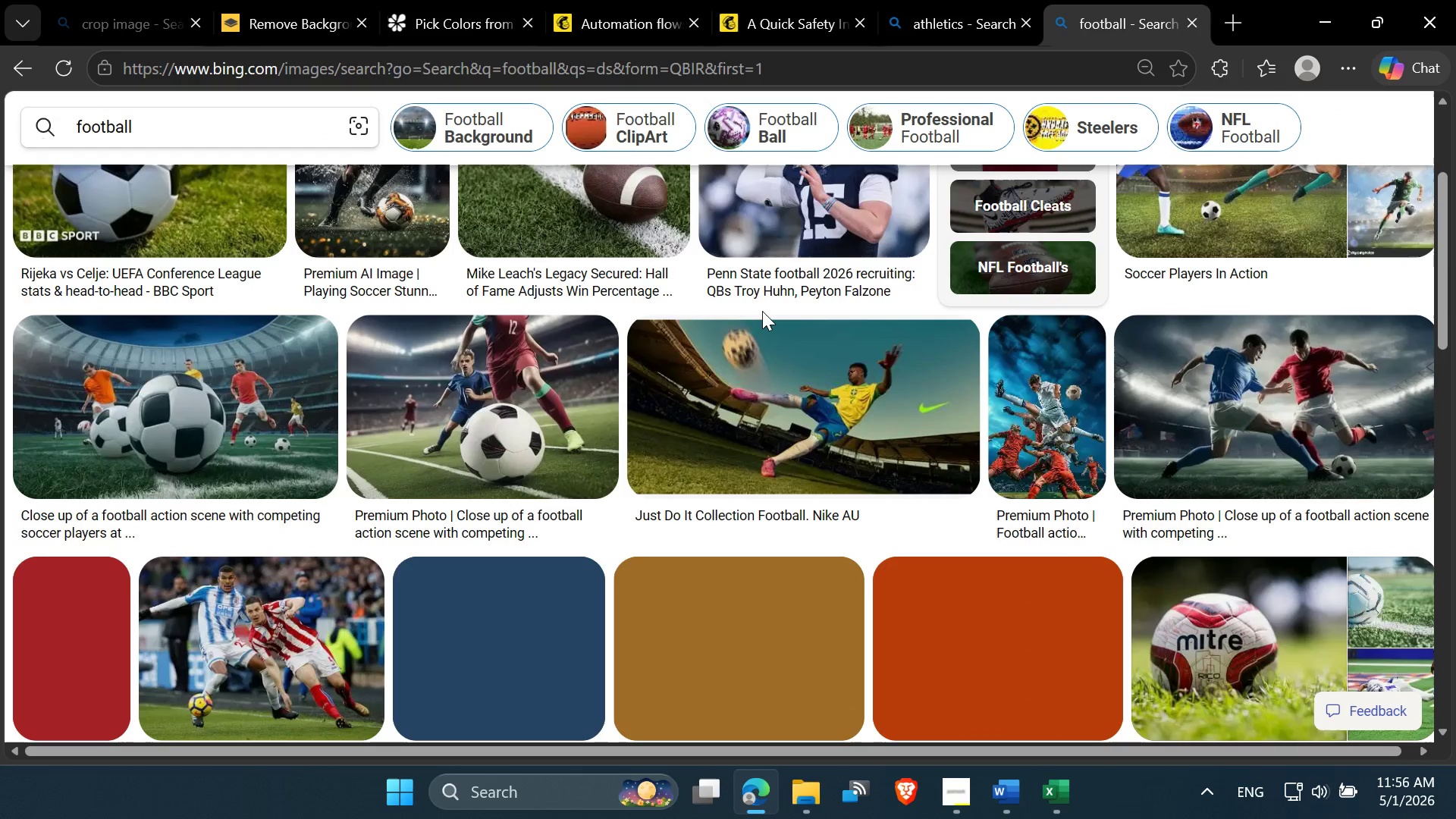 
scroll: coordinate [762, 311], scroll_direction: up, amount: 3.0
 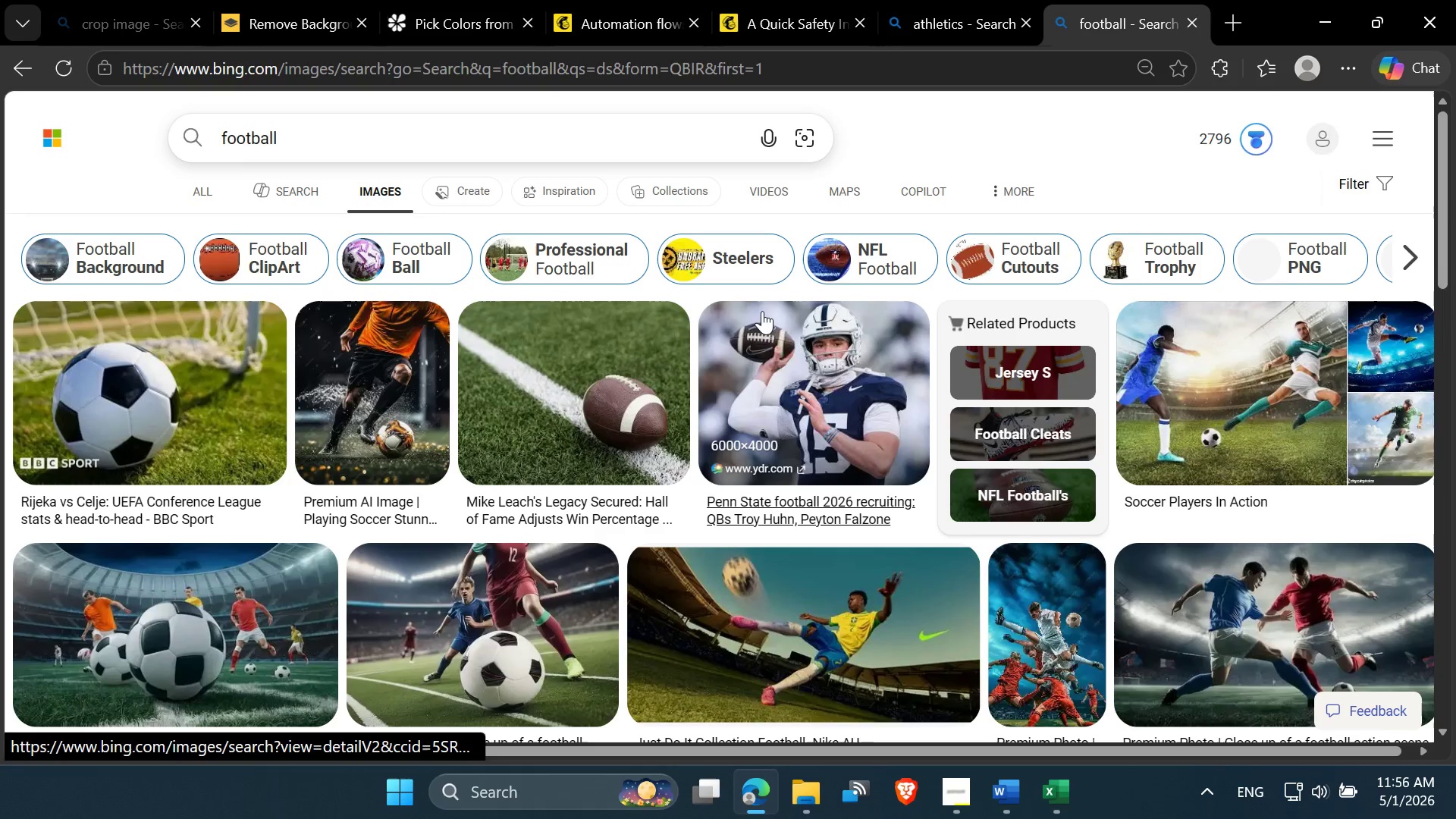 
scroll: coordinate [762, 311], scroll_direction: down, amount: 2.0
 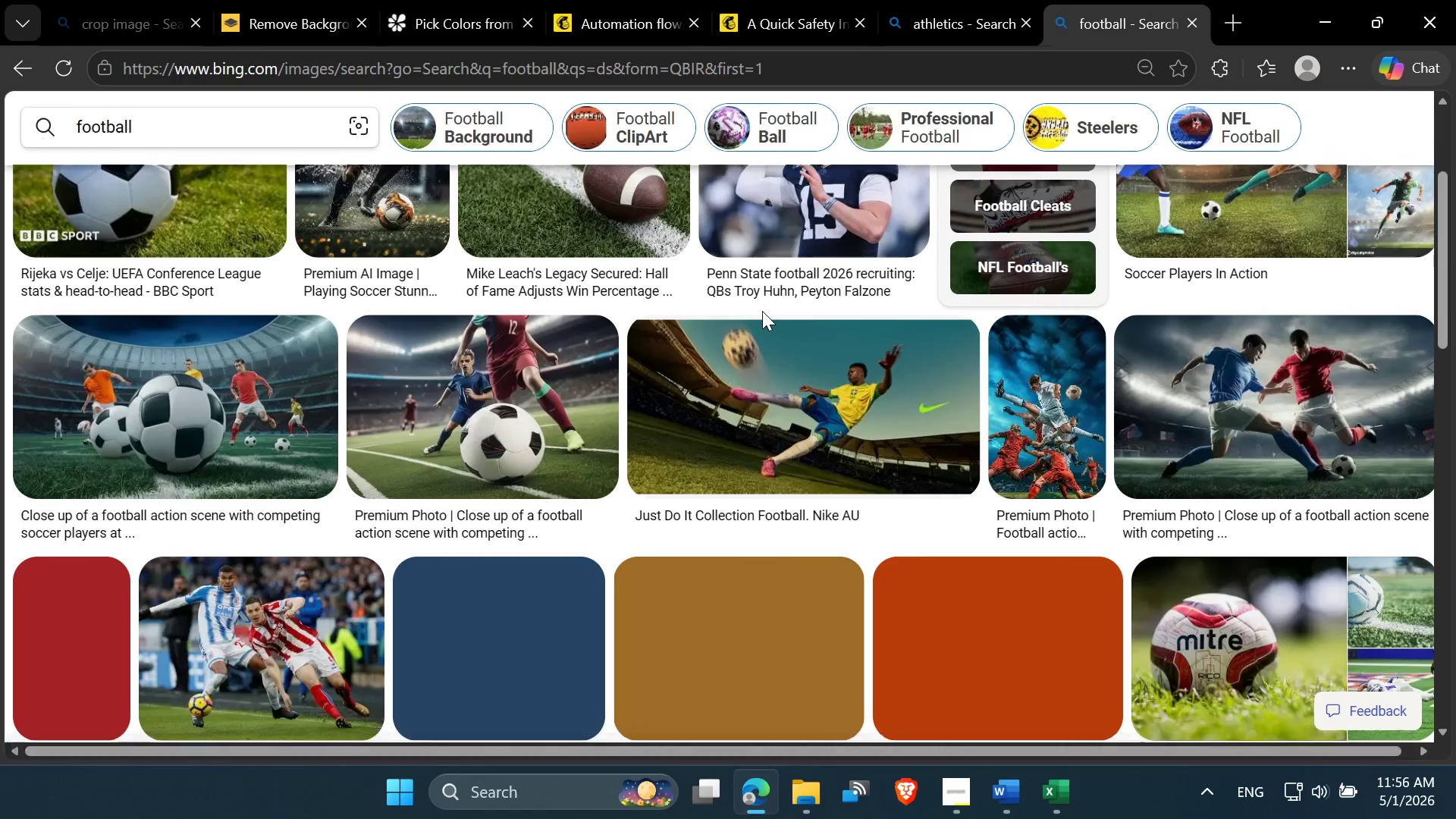 
scroll: coordinate [762, 311], scroll_direction: up, amount: 1.0
 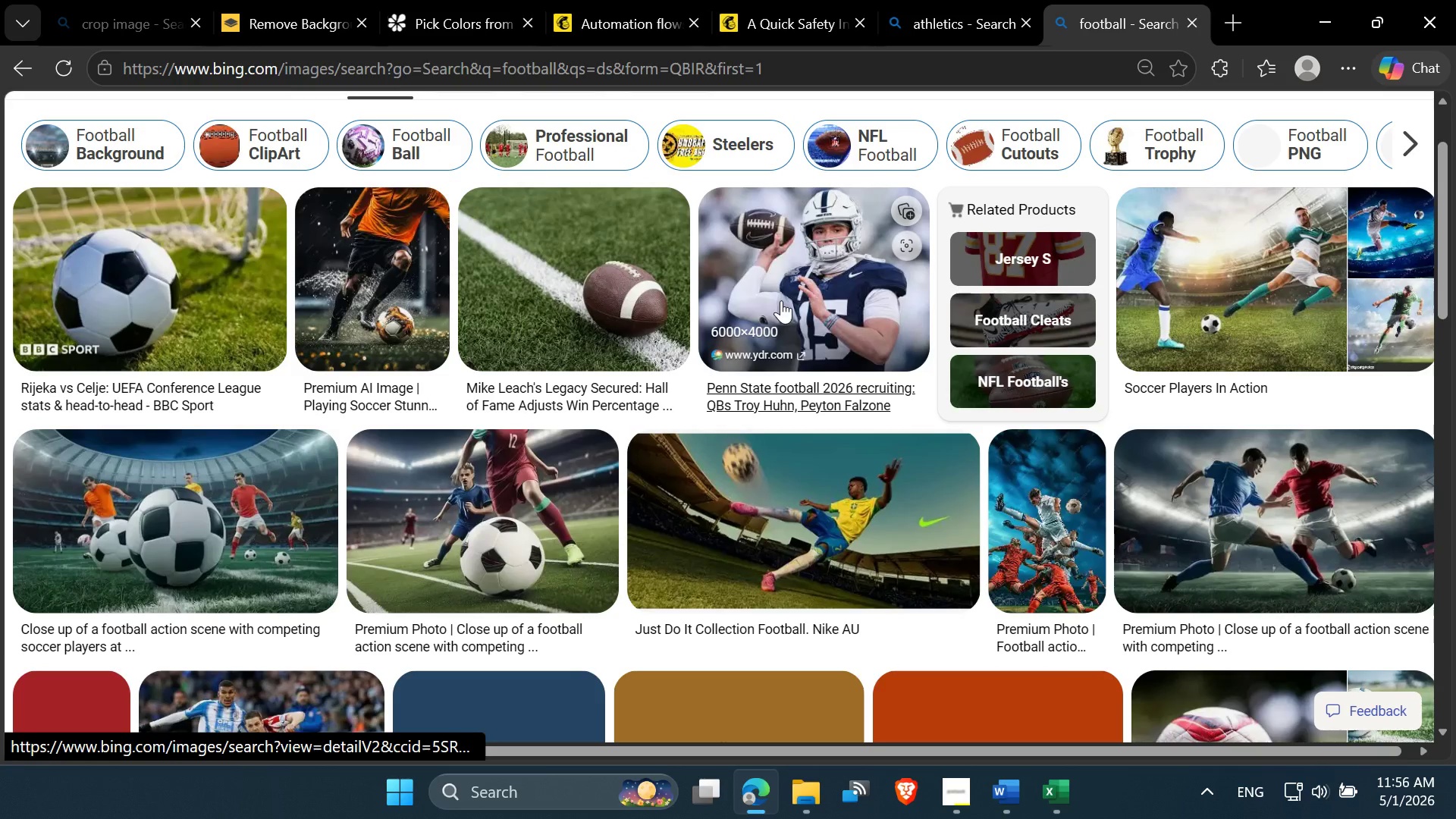 
scroll: coordinate [781, 304], scroll_direction: down, amount: 3.0
 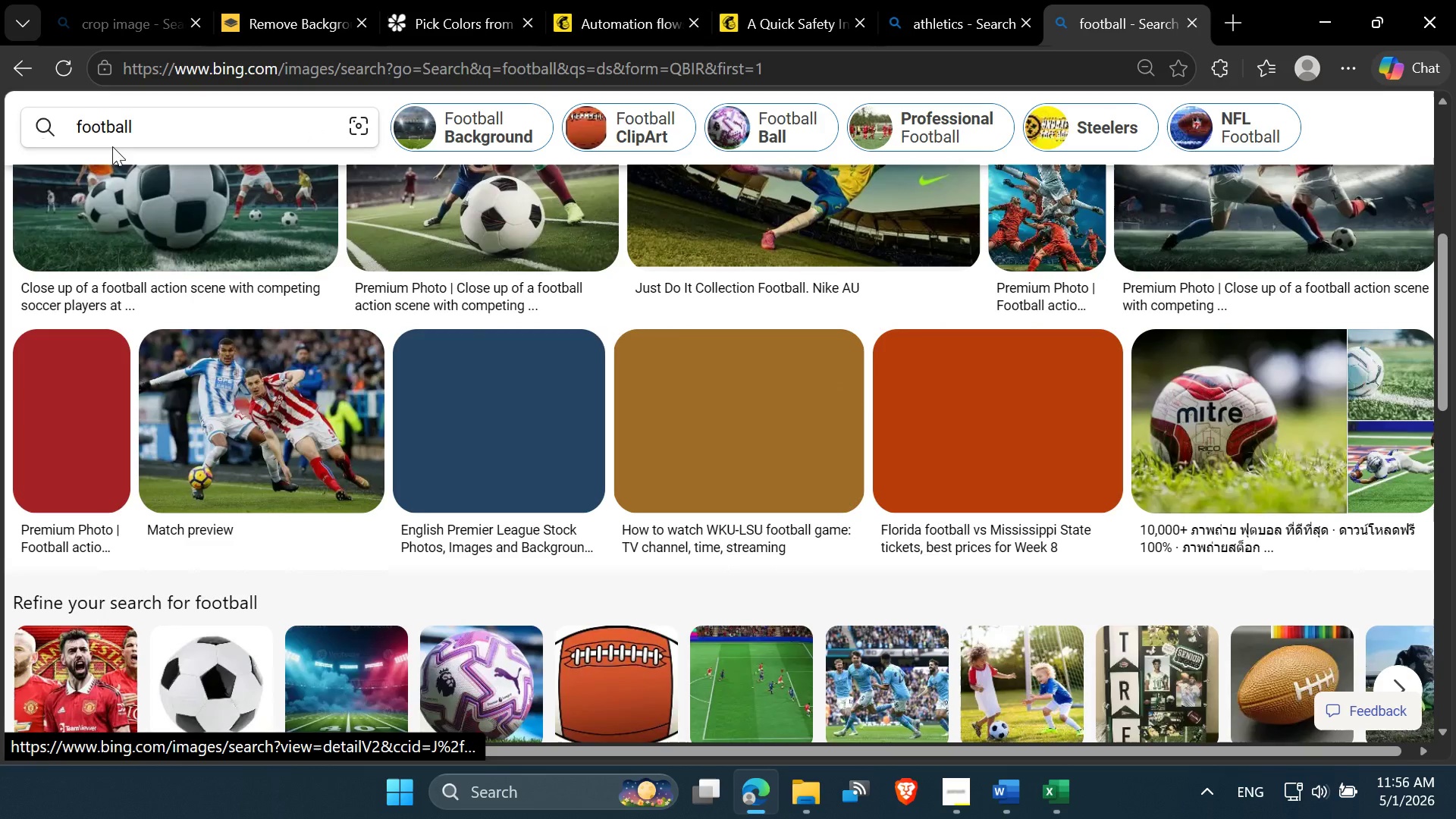 
left_click([69, 82])
 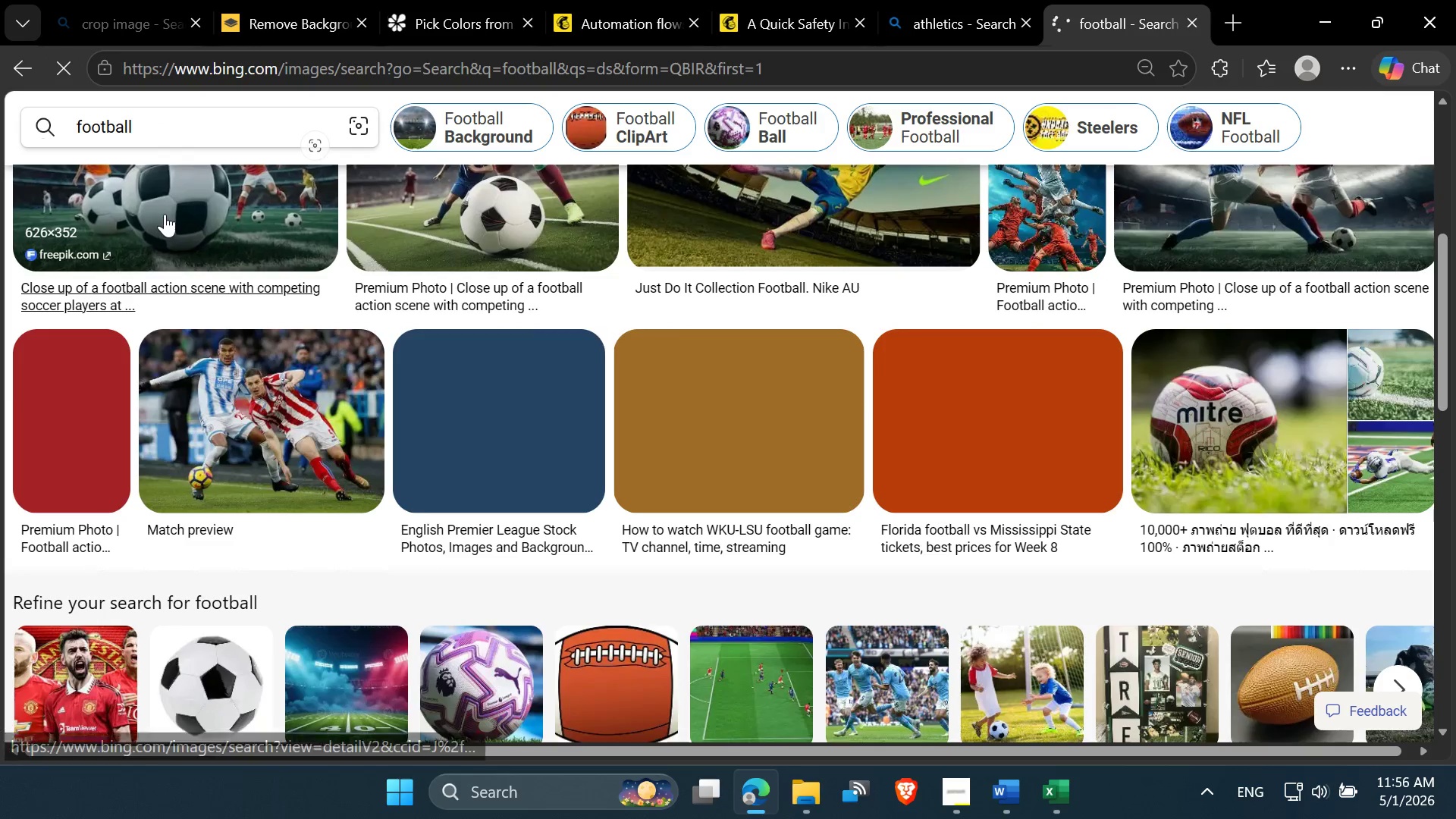 
scroll: coordinate [540, 372], scroll_direction: up, amount: 1.0
 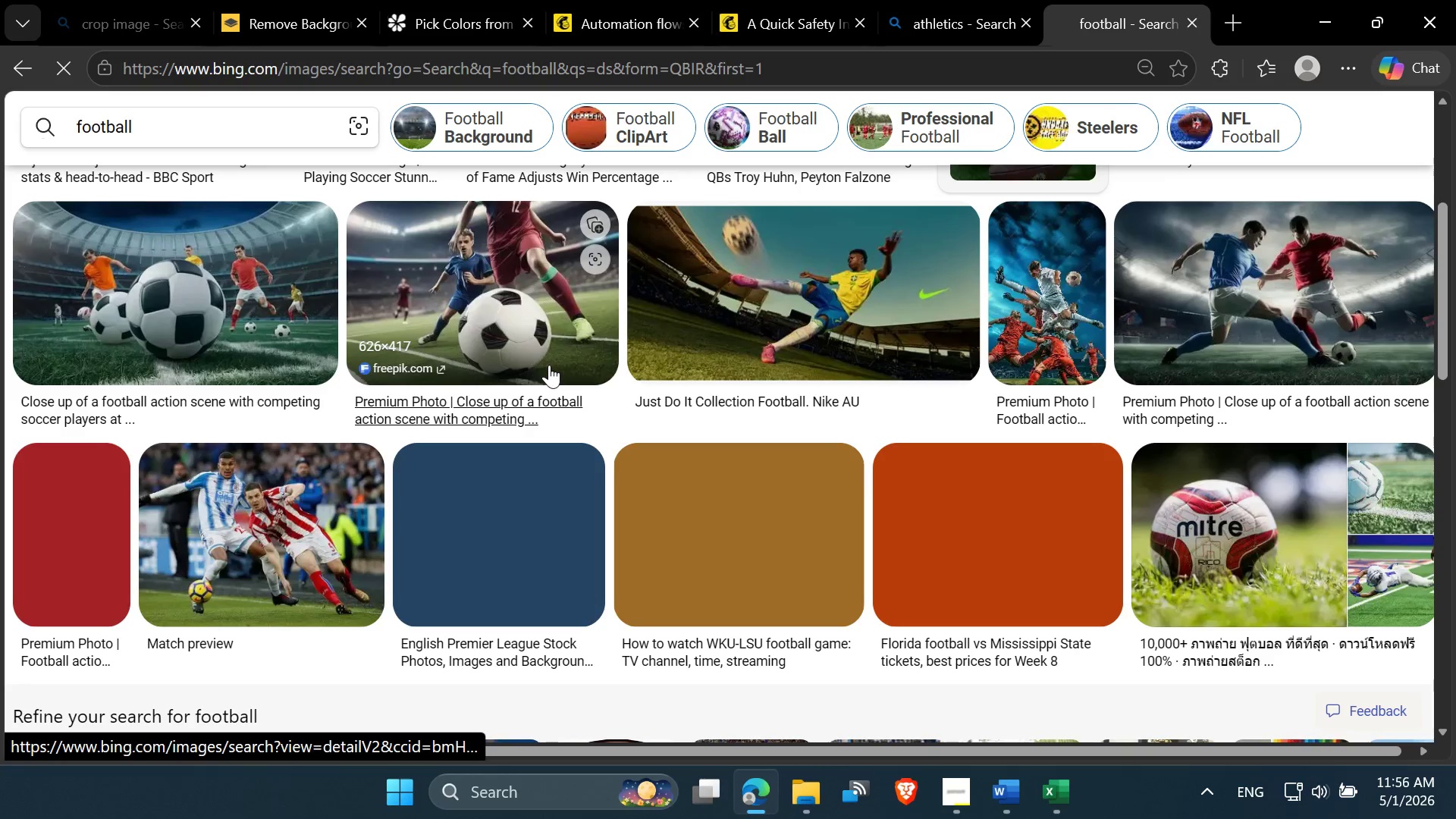 
scroll: coordinate [548, 367], scroll_direction: down, amount: 3.0
 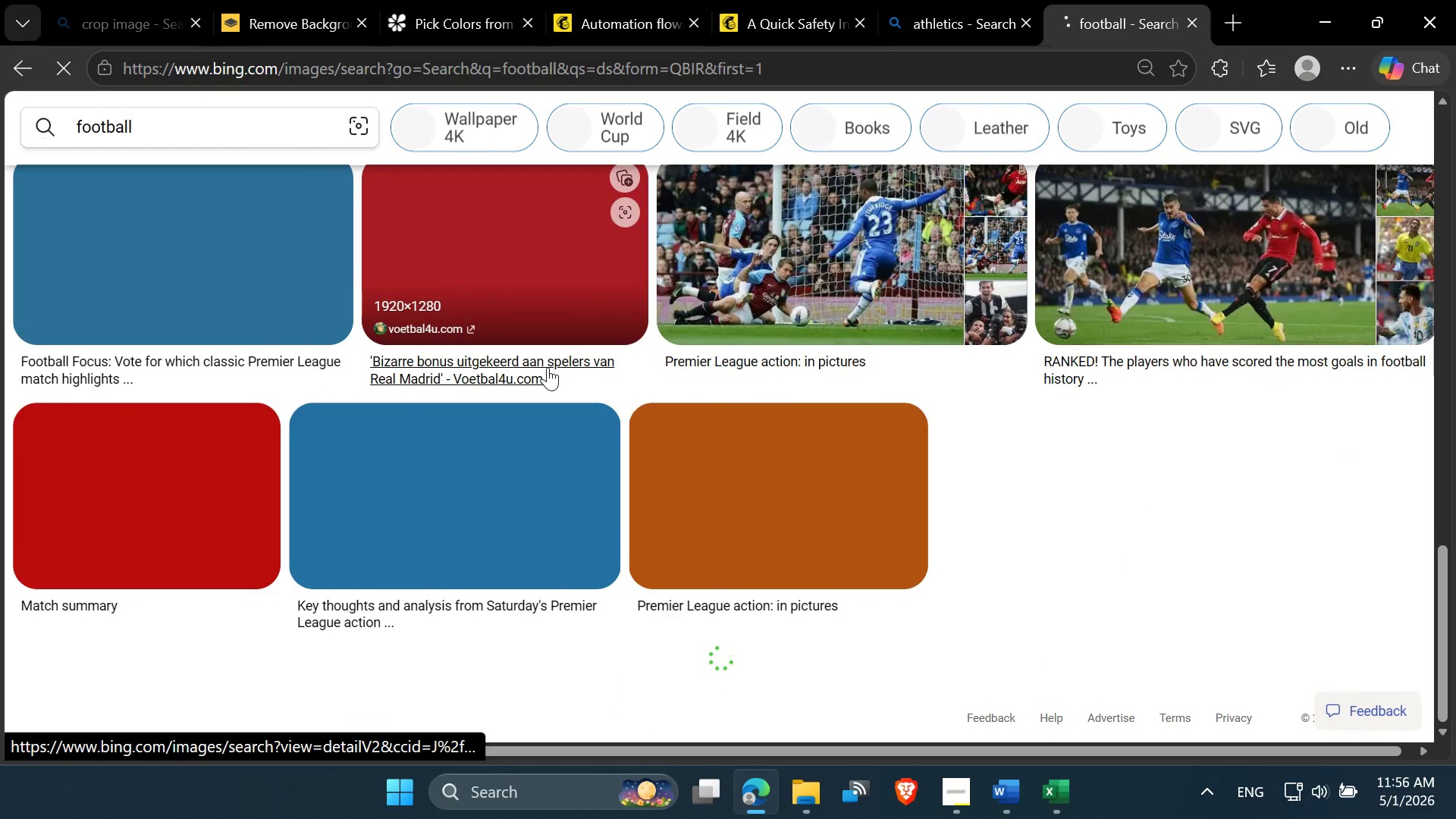 
scroll: coordinate [549, 367], scroll_direction: up, amount: 5.0
 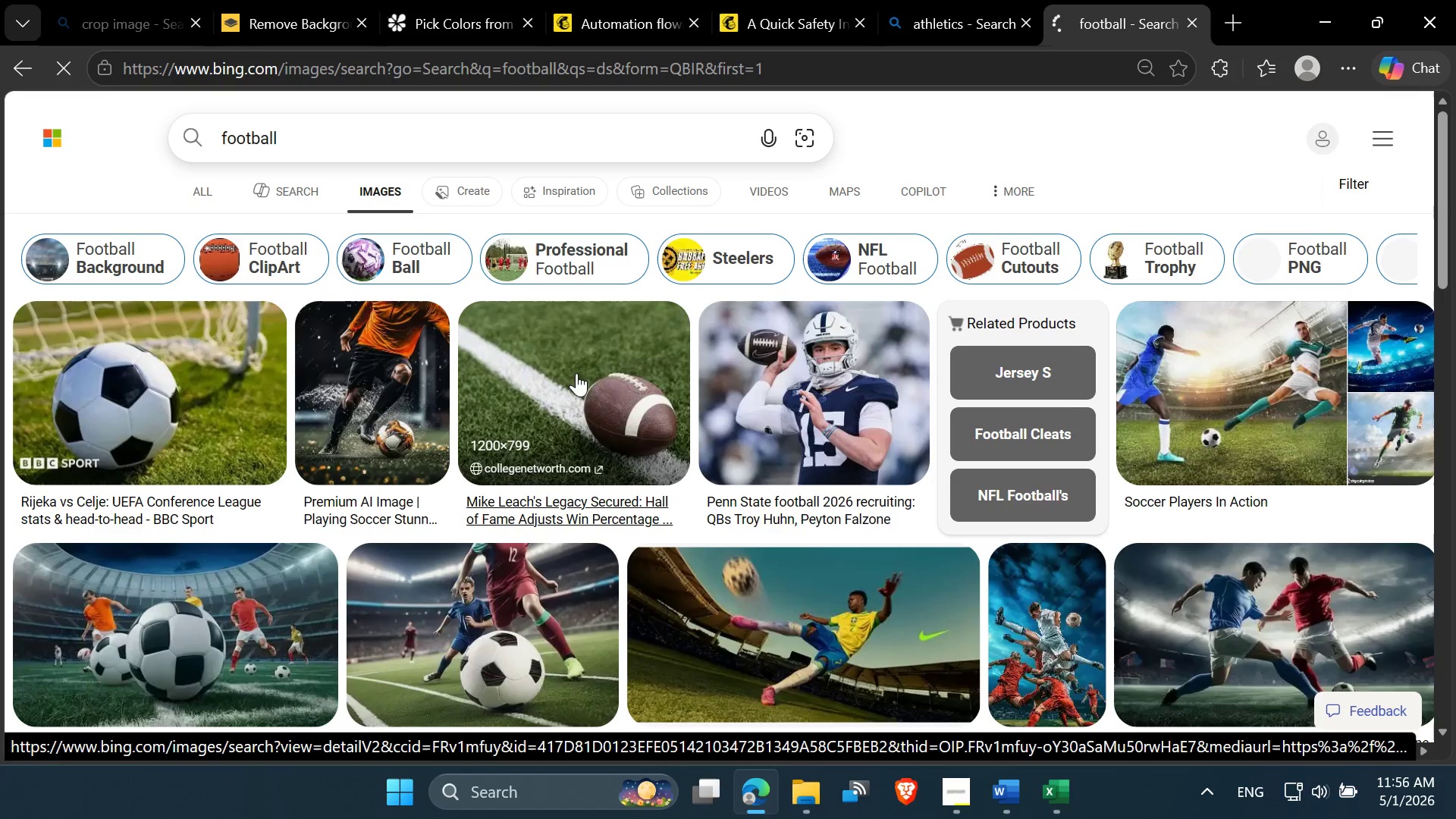 
left_click([588, 379])
 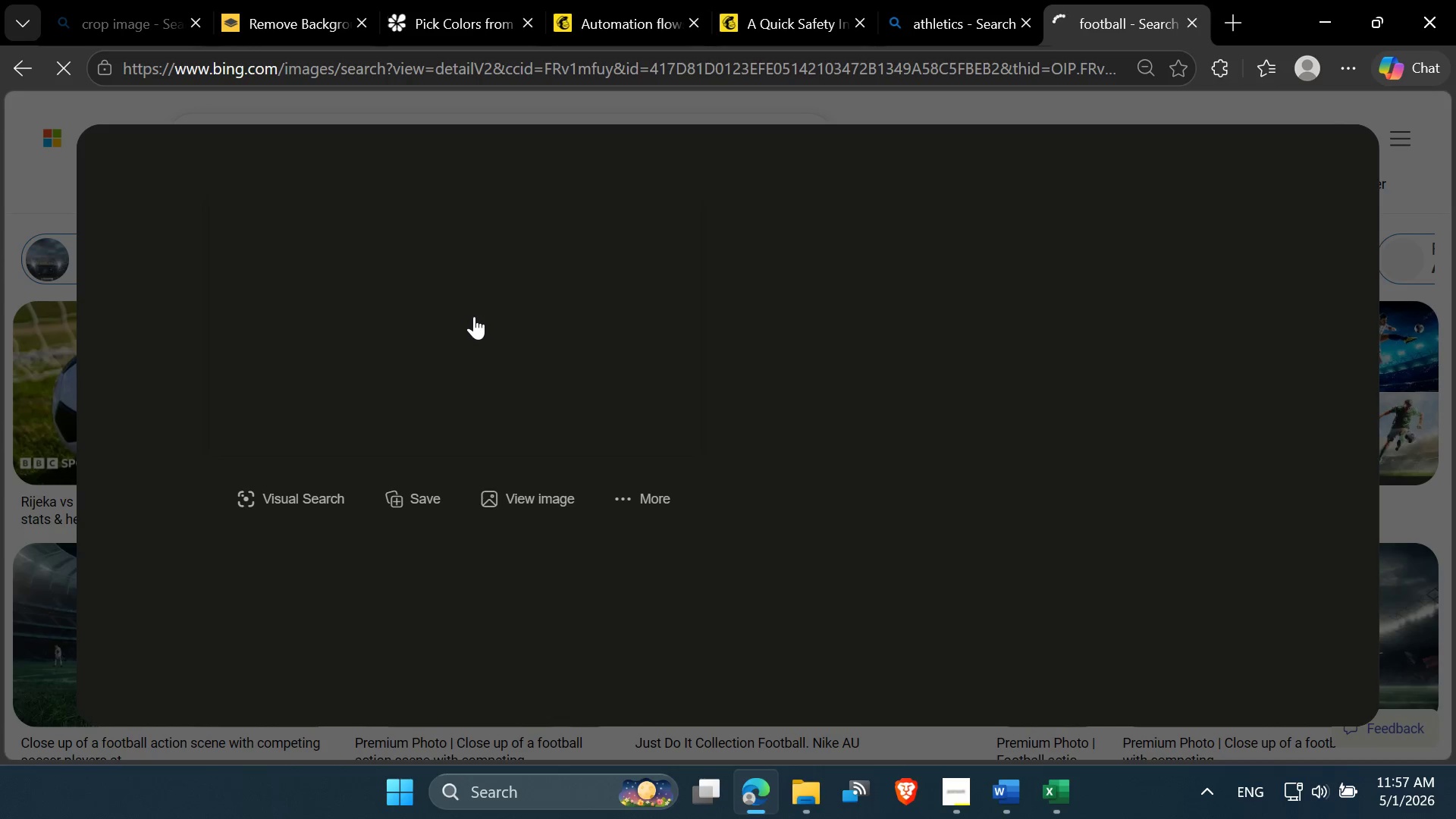 
wait(40.8)
 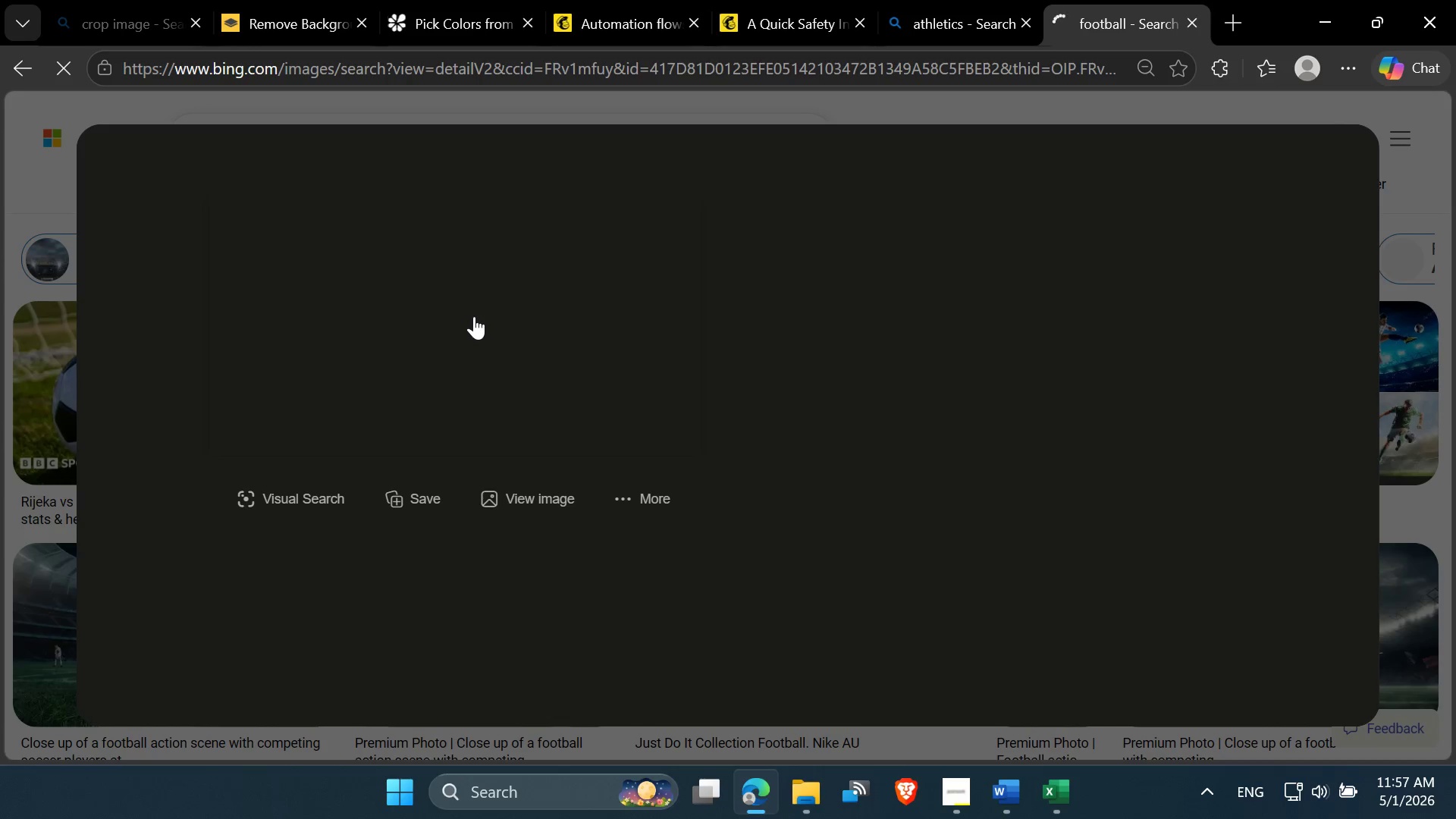 
left_click([981, 11])
 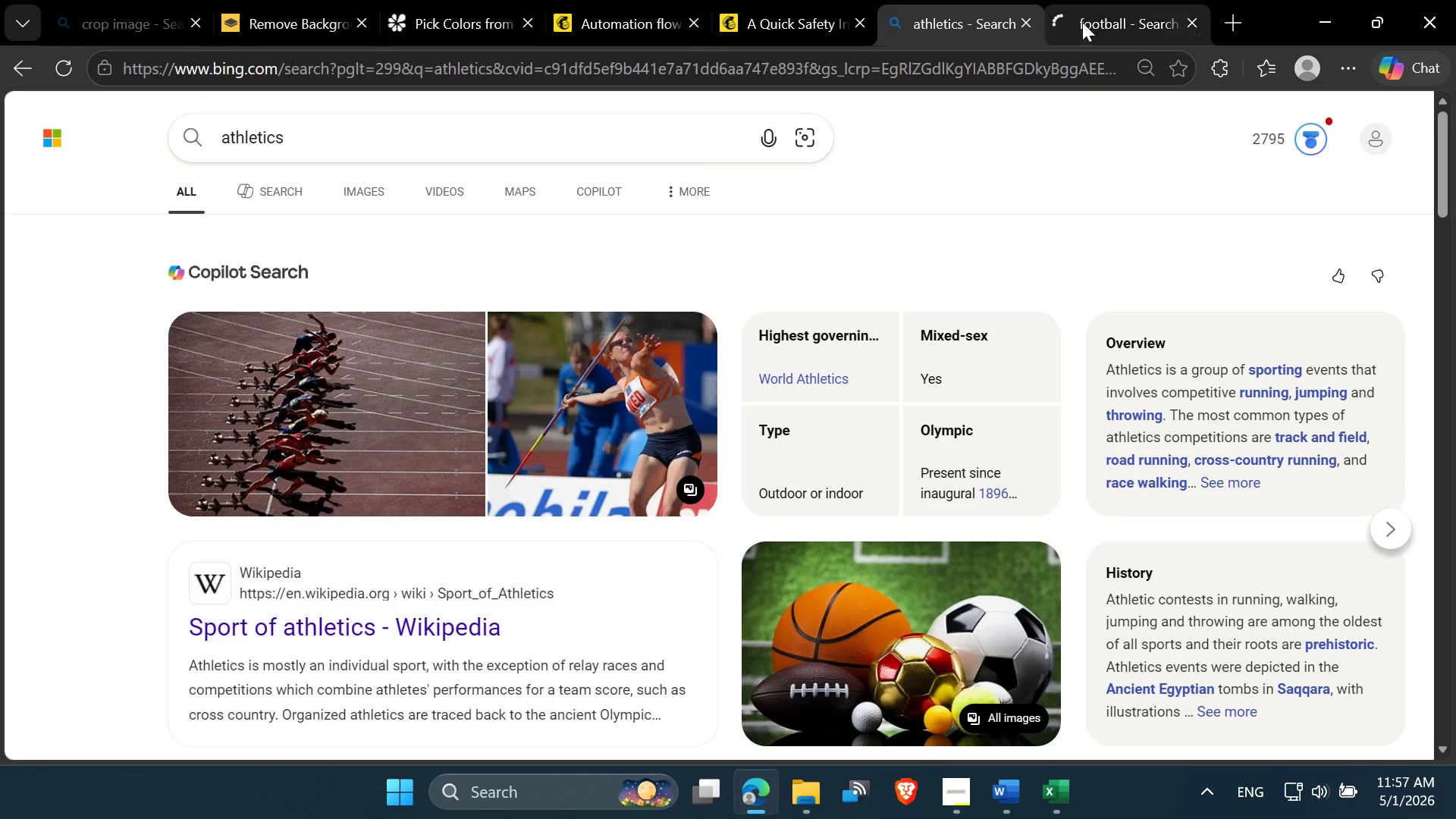 
left_click([1128, 0])
 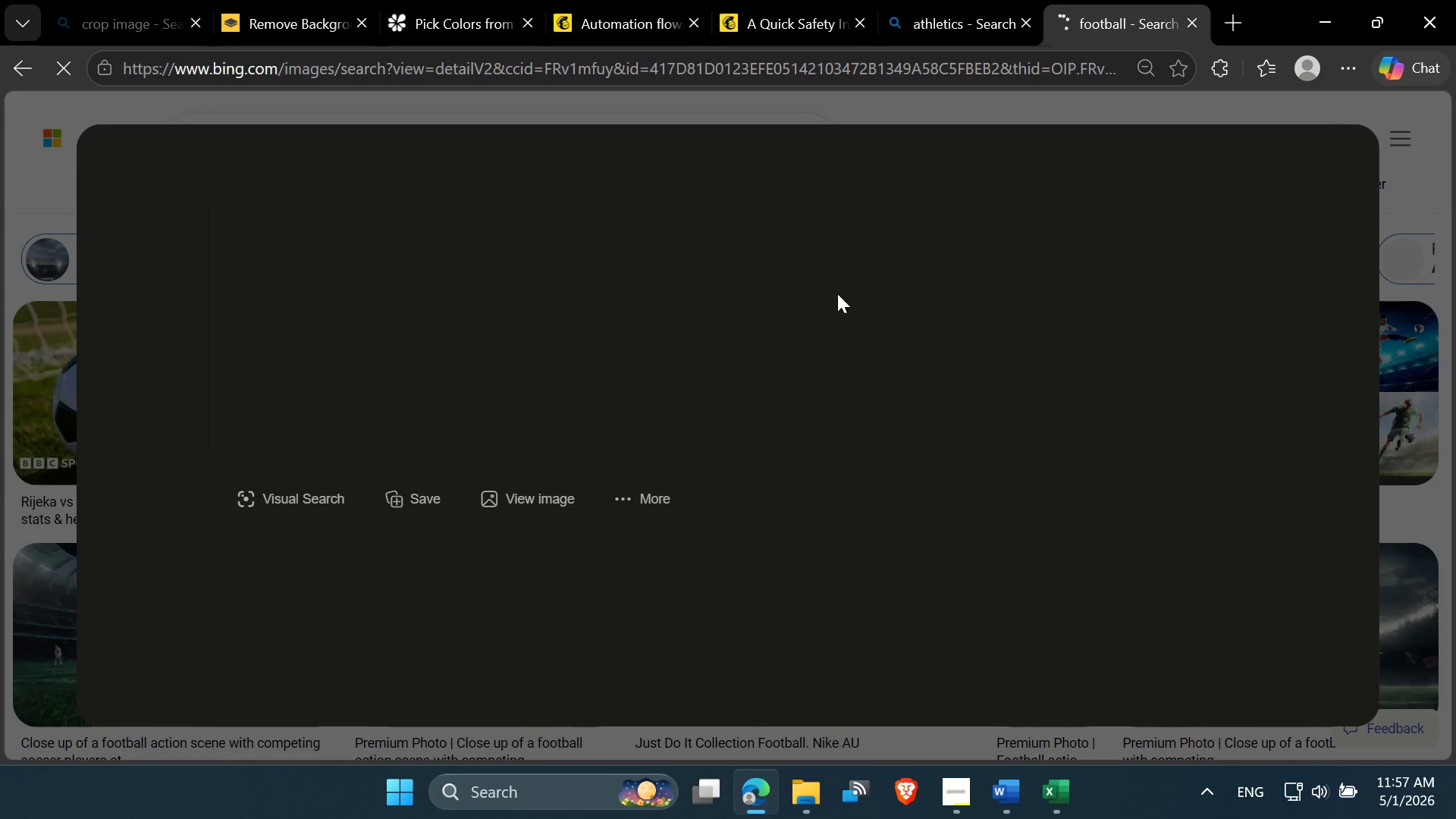 
scroll: coordinate [820, 318], scroll_direction: up, amount: 4.0
 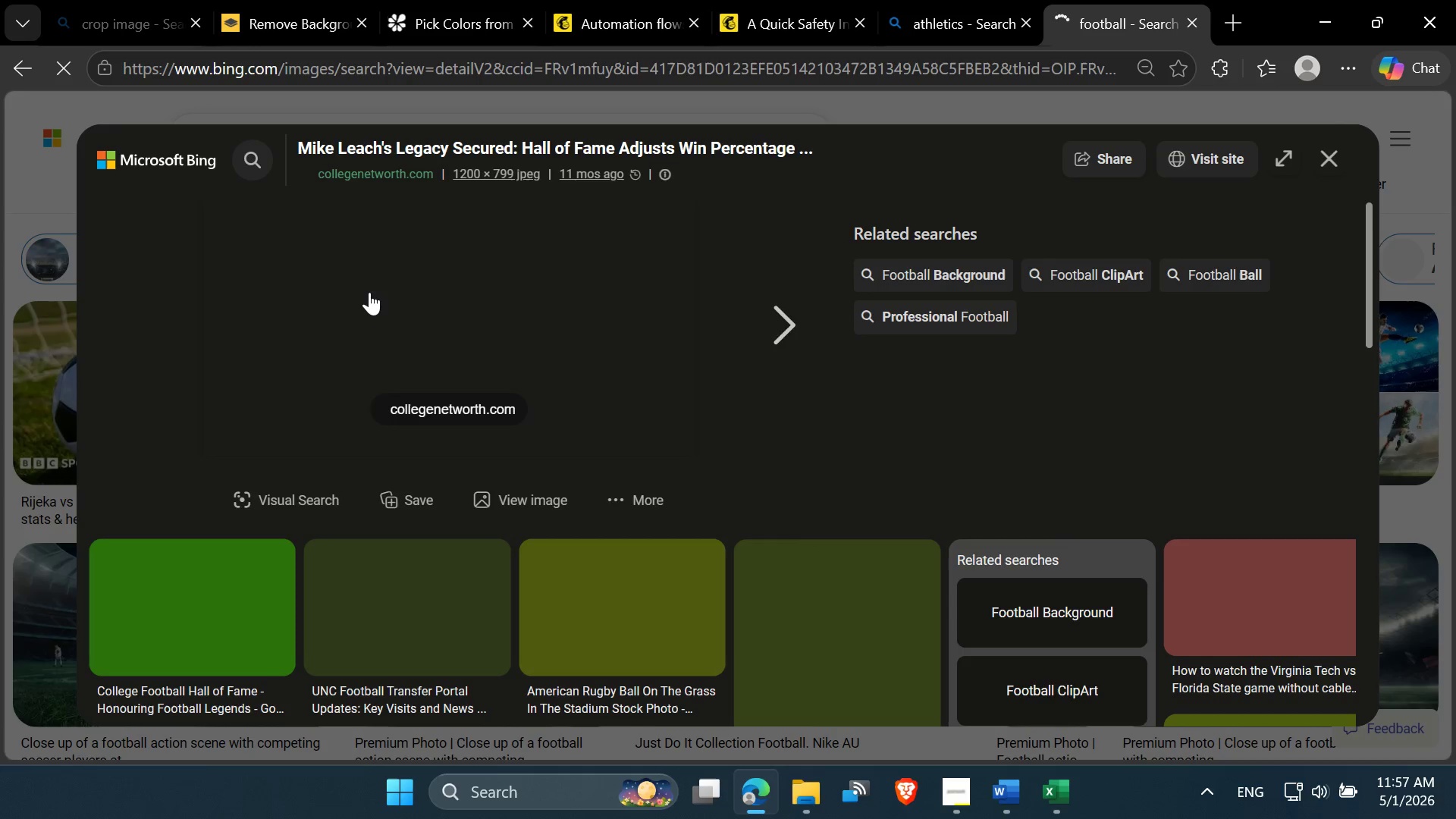 
scroll: coordinate [378, 317], scroll_direction: down, amount: 1.0
 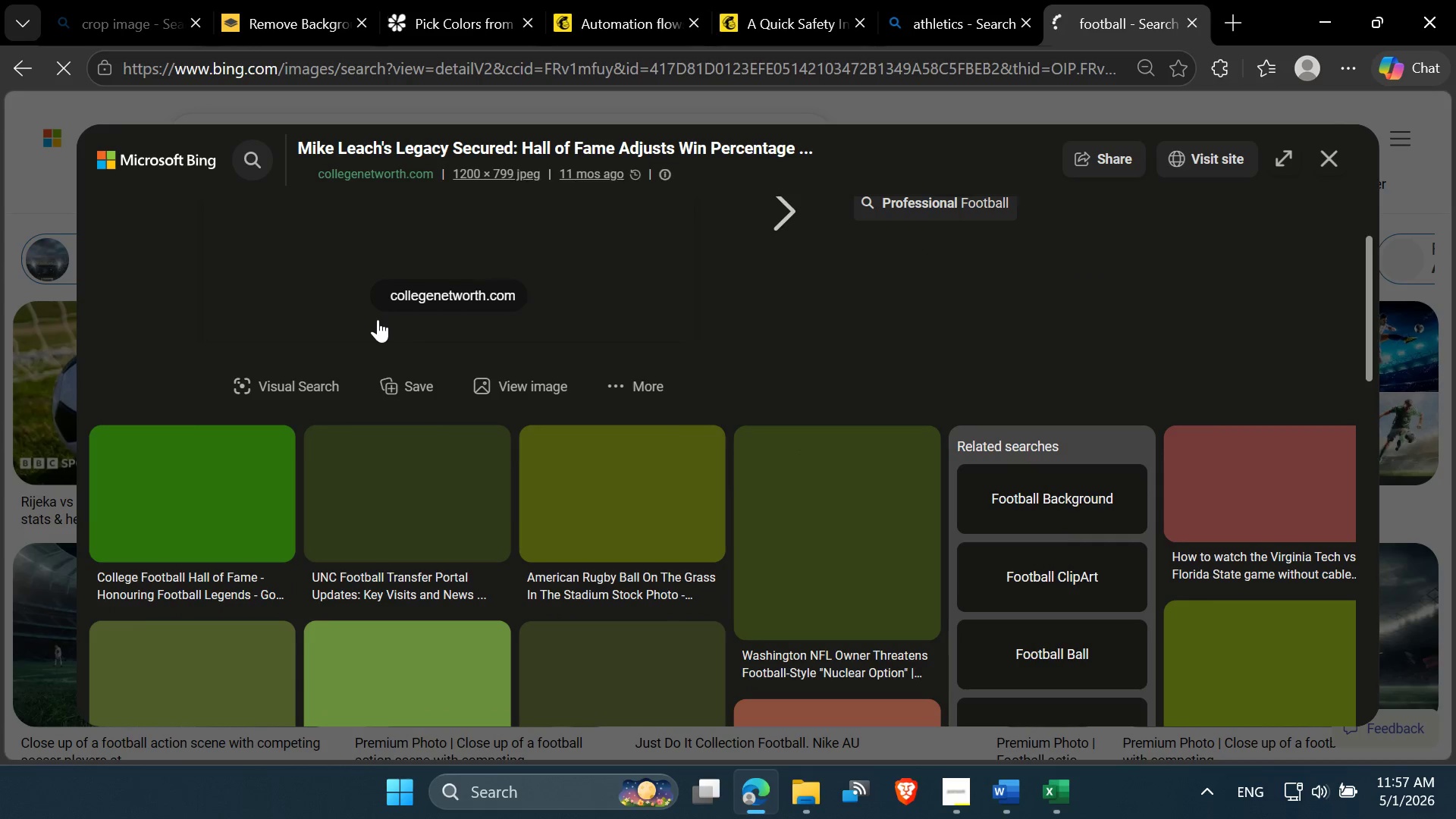 
scroll: coordinate [378, 319], scroll_direction: up, amount: 2.0
 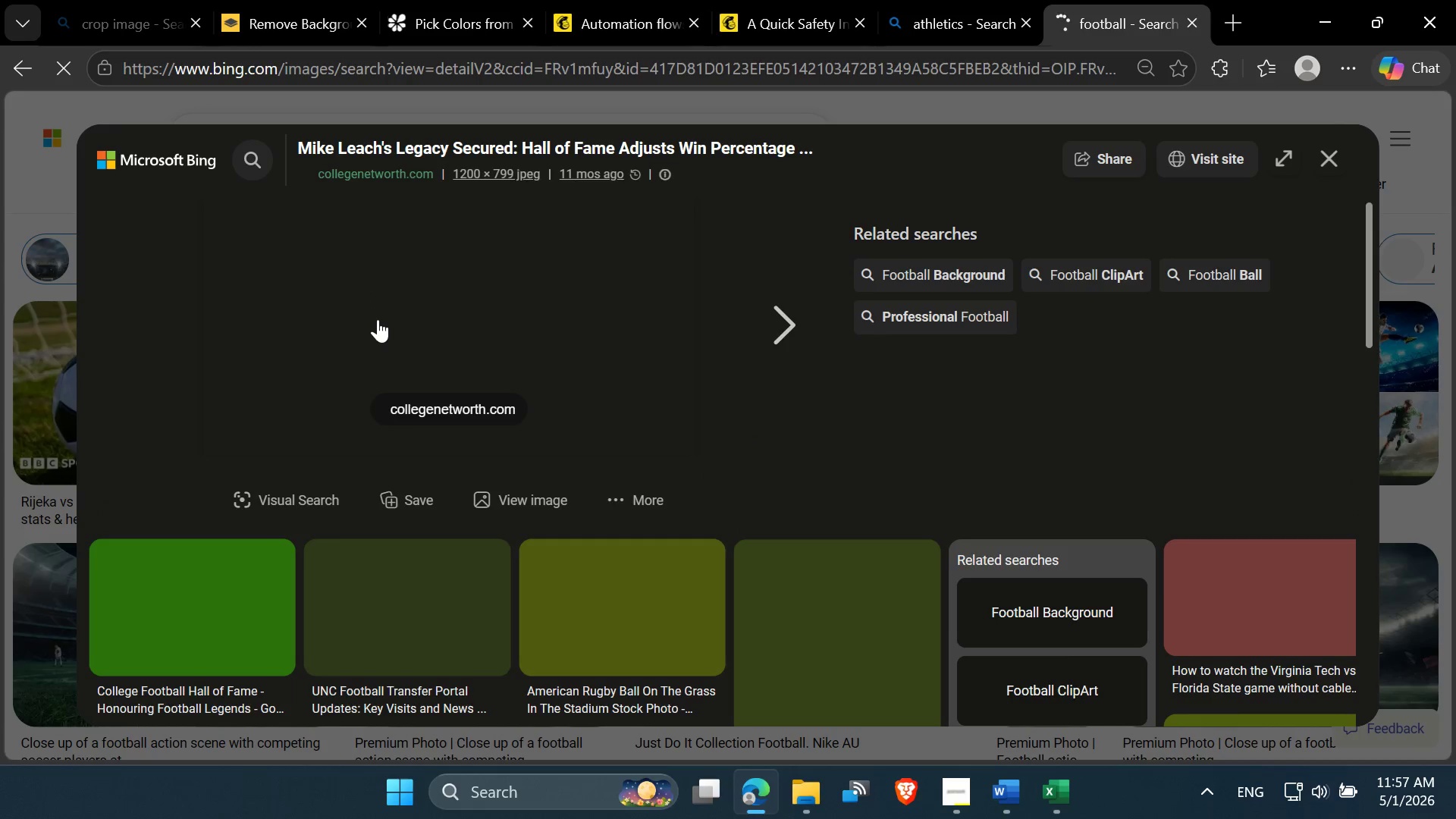 
scroll: coordinate [378, 320], scroll_direction: down, amount: 3.0
 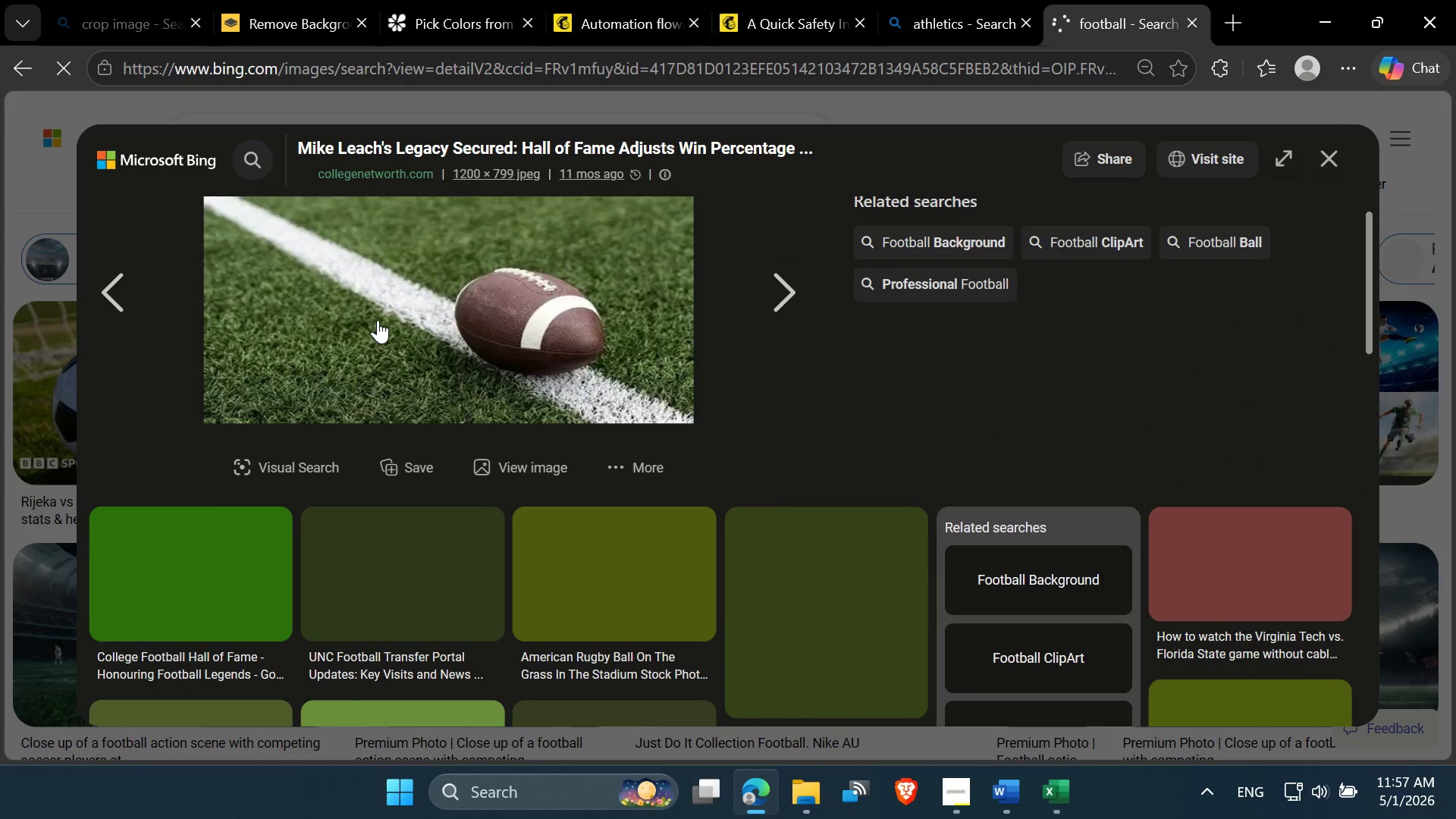 
scroll: coordinate [378, 320], scroll_direction: up, amount: 3.0
 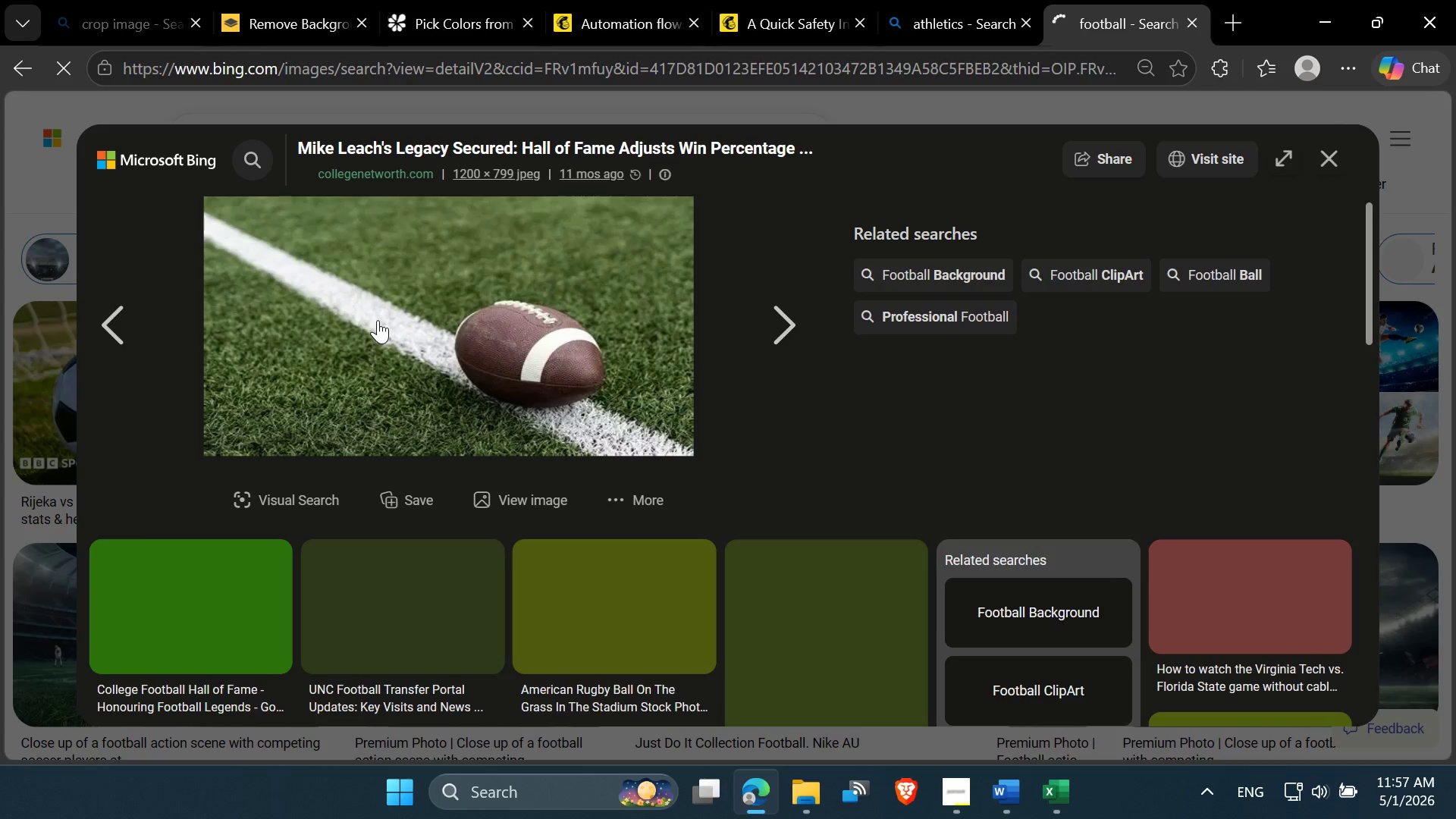 
scroll: coordinate [378, 320], scroll_direction: down, amount: 1.0
 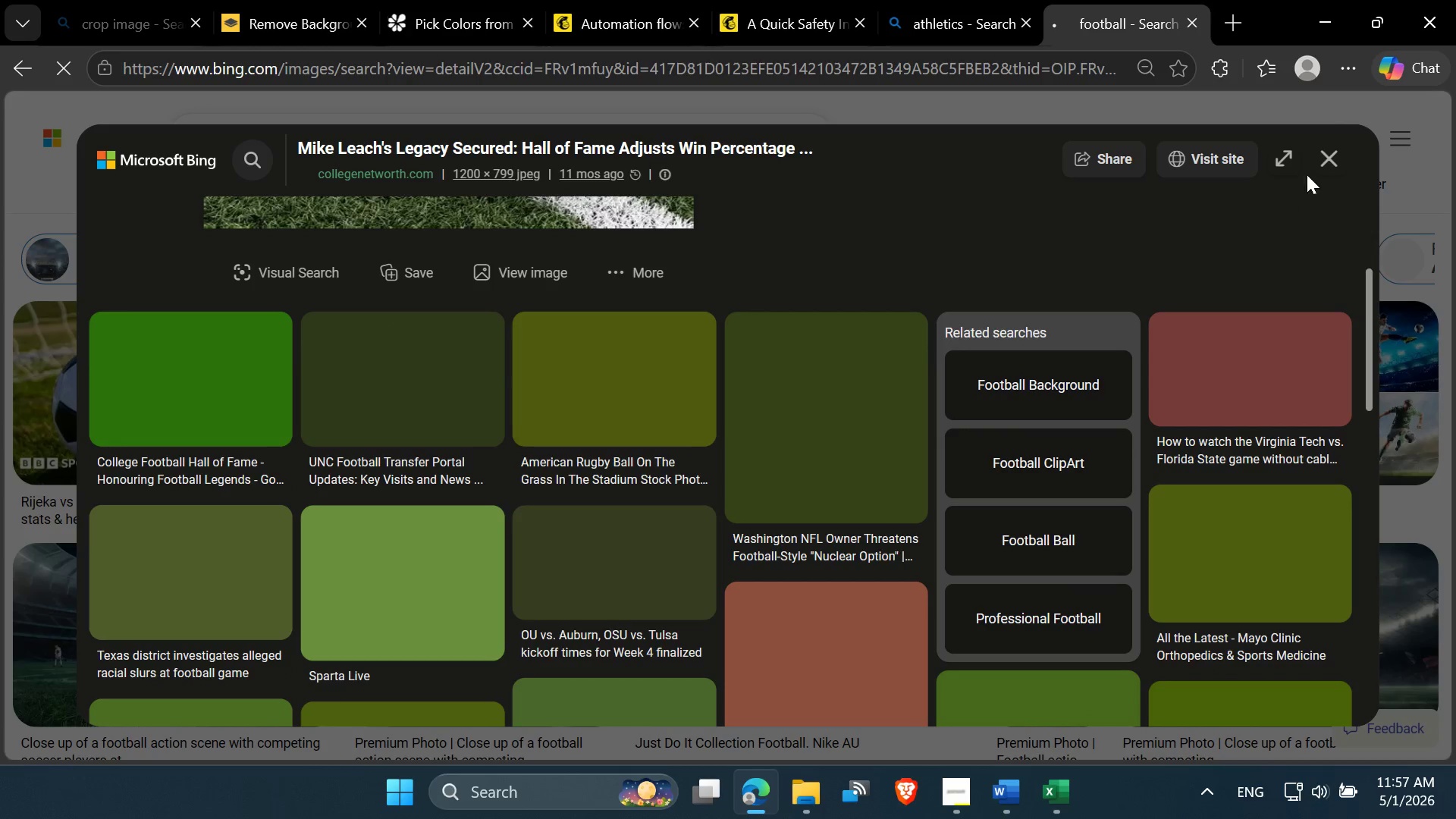 
left_click([1325, 162])
 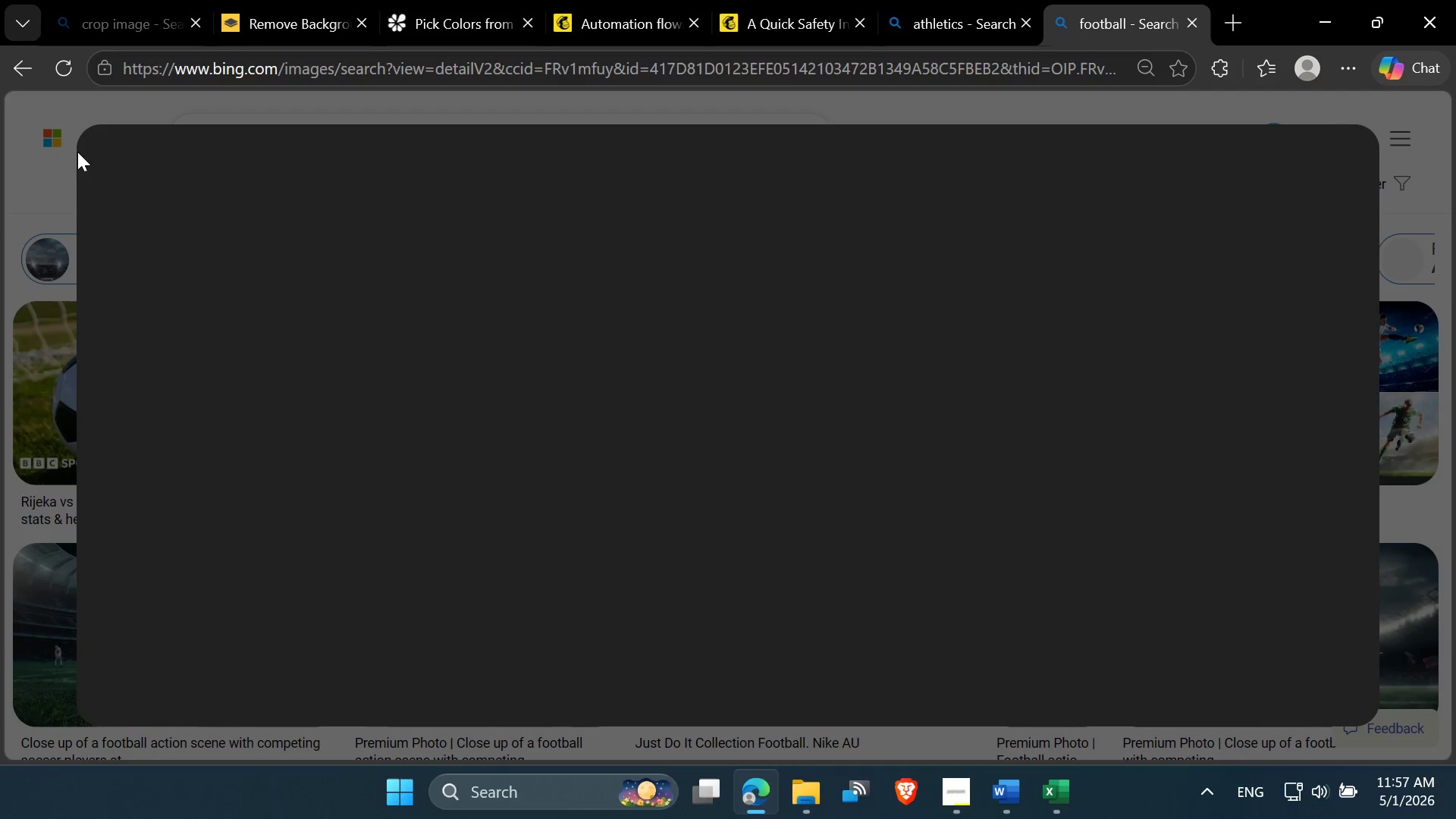 
left_click([32, 77])
 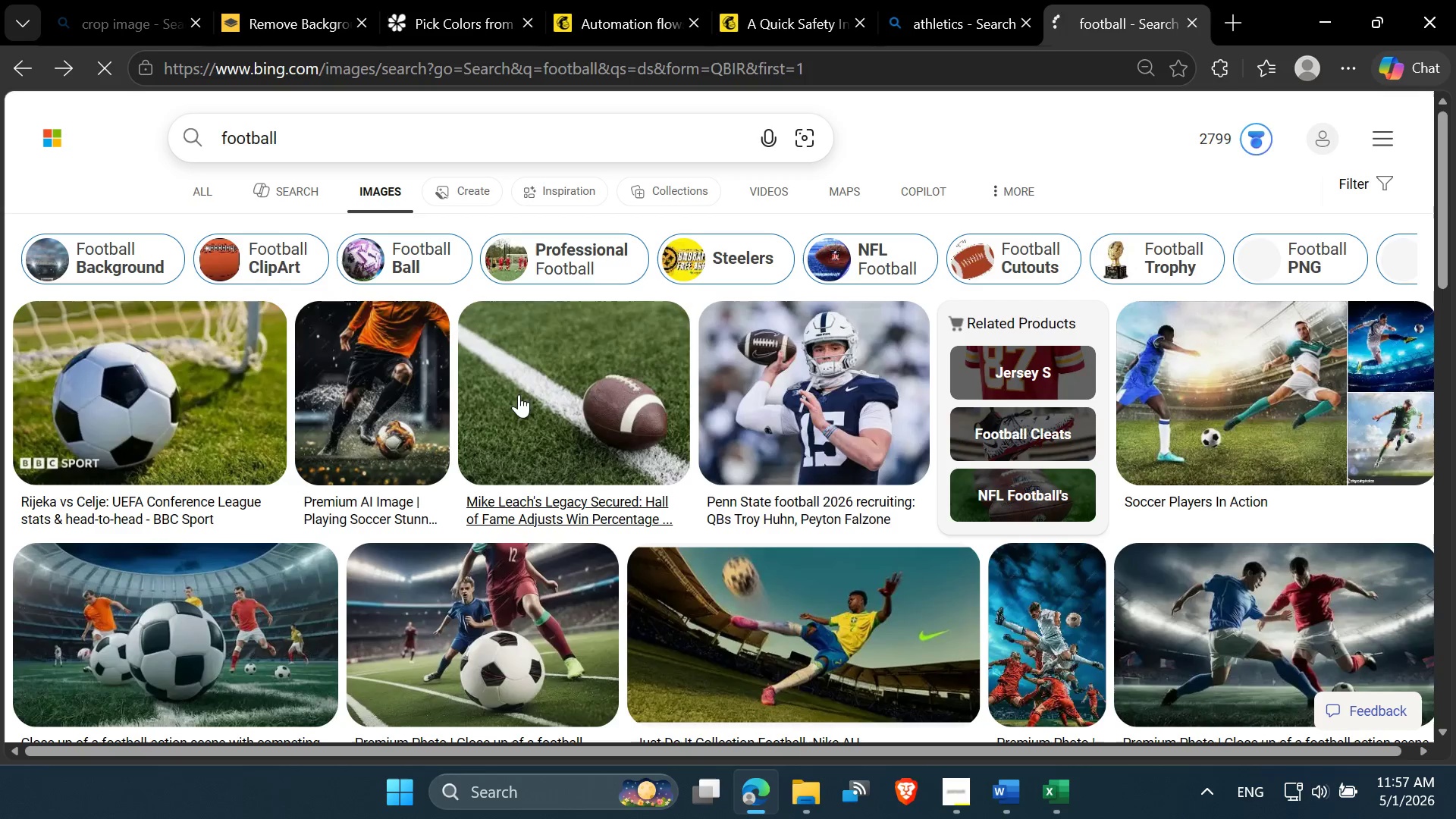 
scroll: coordinate [759, 507], scroll_direction: down, amount: 9.0
 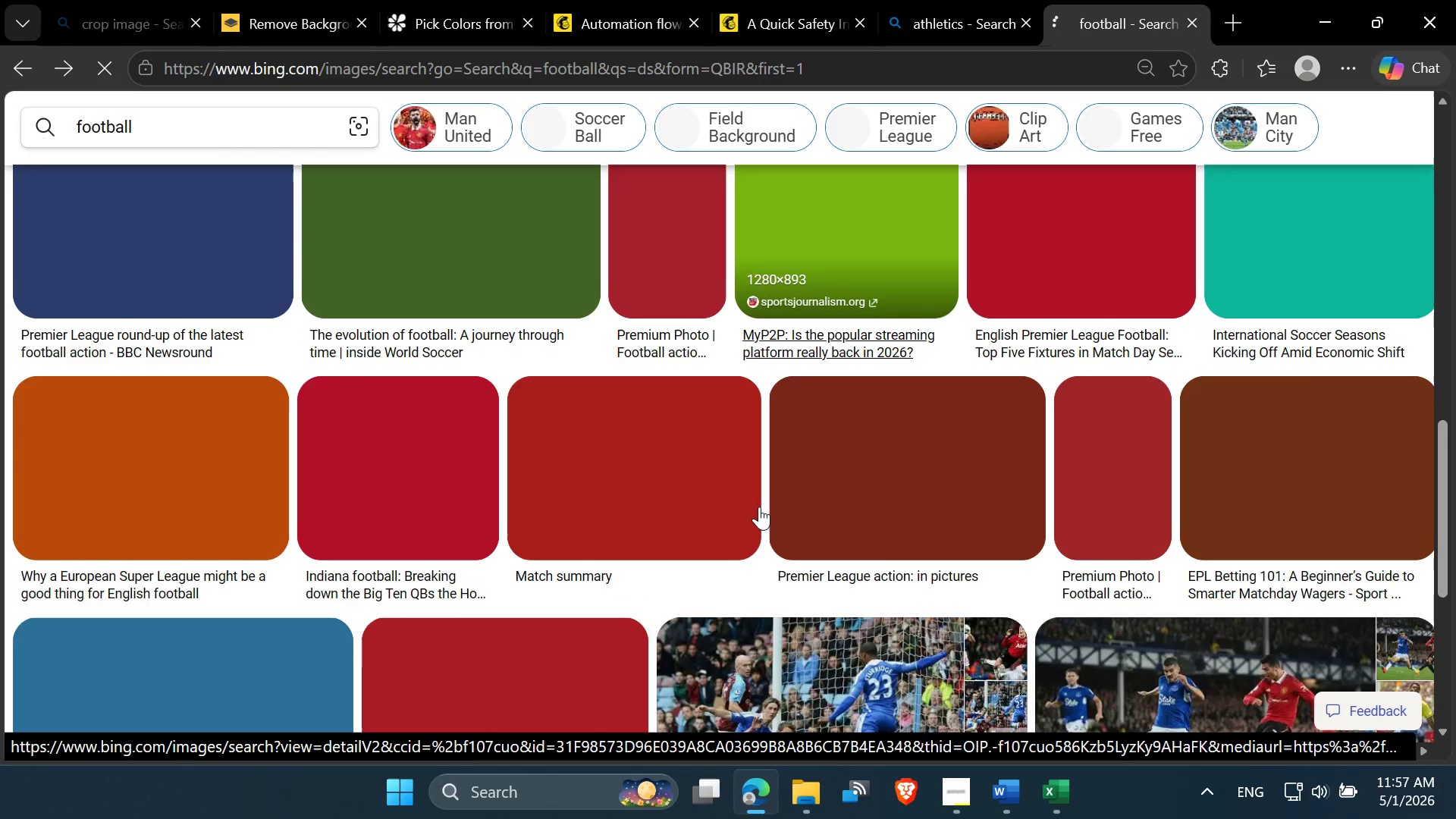 
scroll: coordinate [759, 507], scroll_direction: up, amount: 2.0
 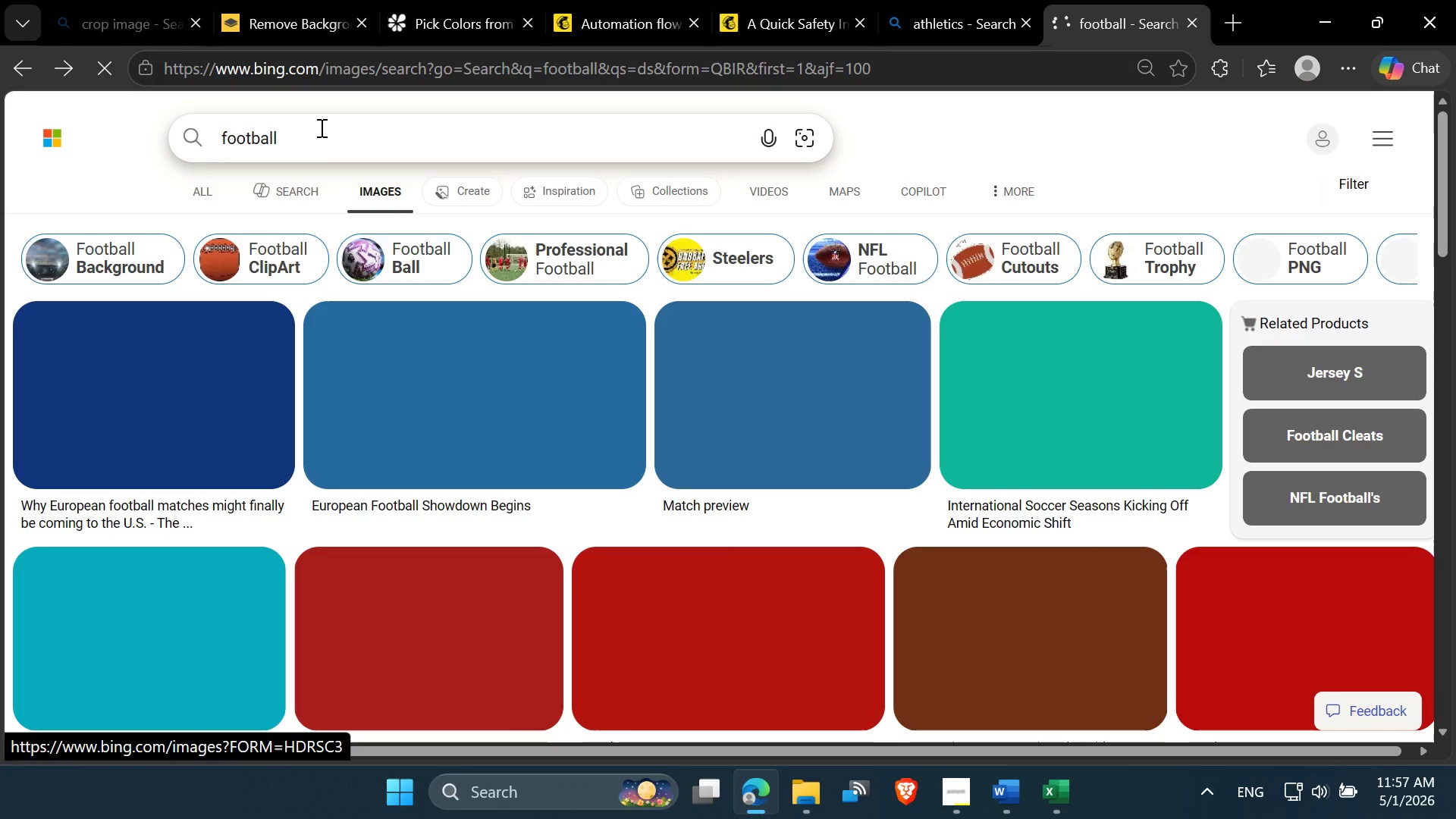 
left_click_drag(start_coordinate=[314, 122], to_coordinate=[218, 131])
 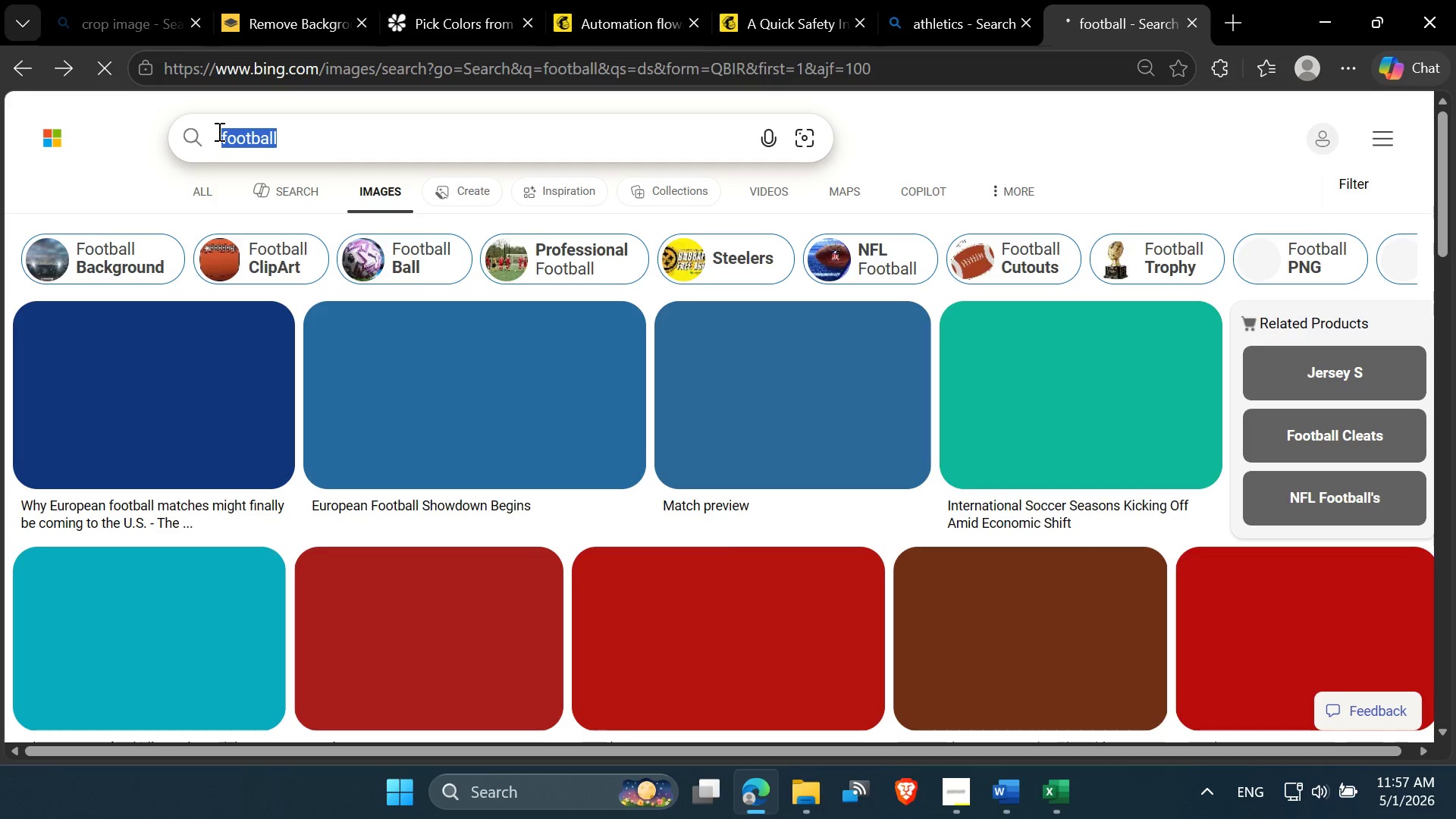 
key(Control+V)
 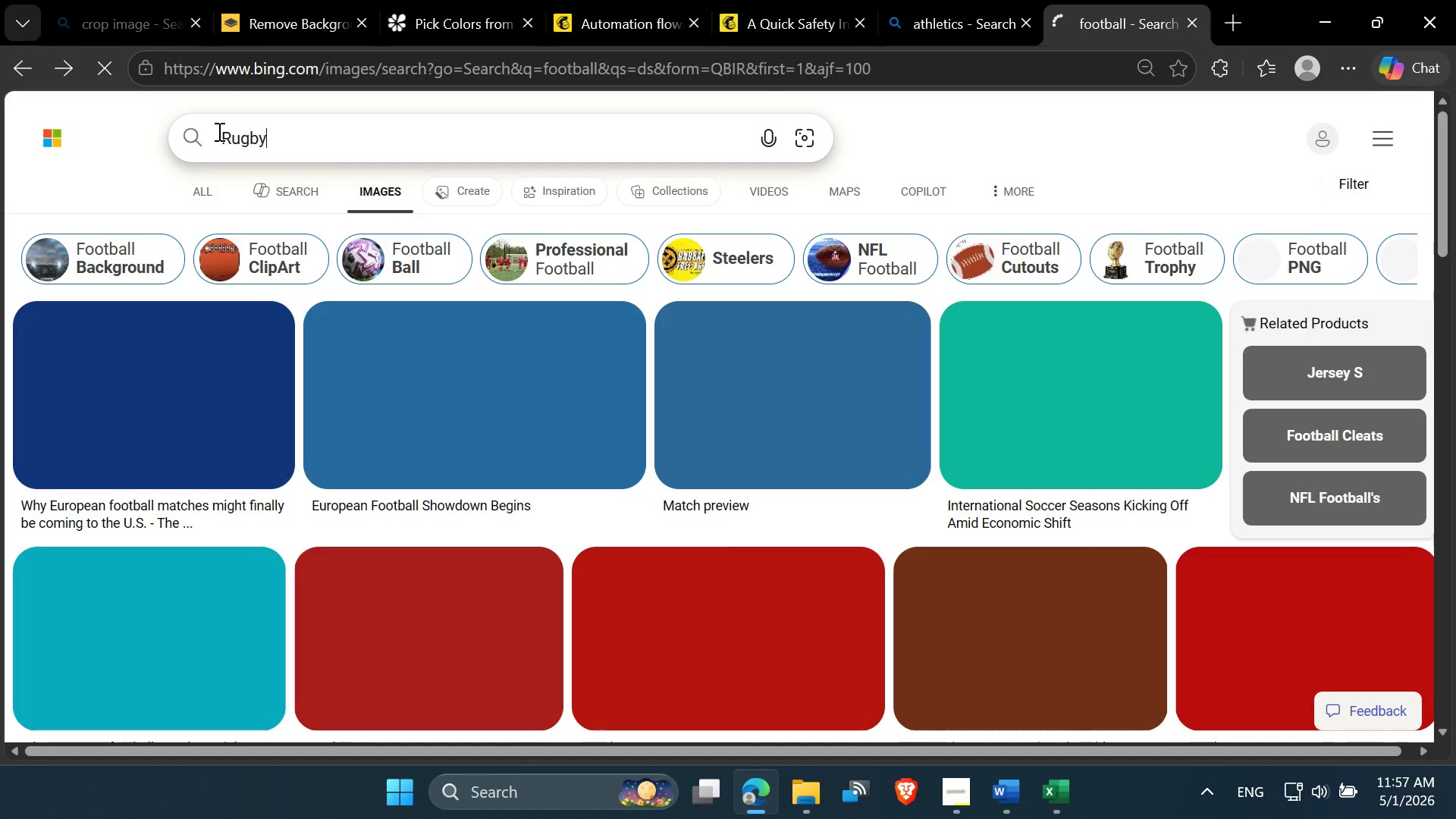 
key(Enter)
 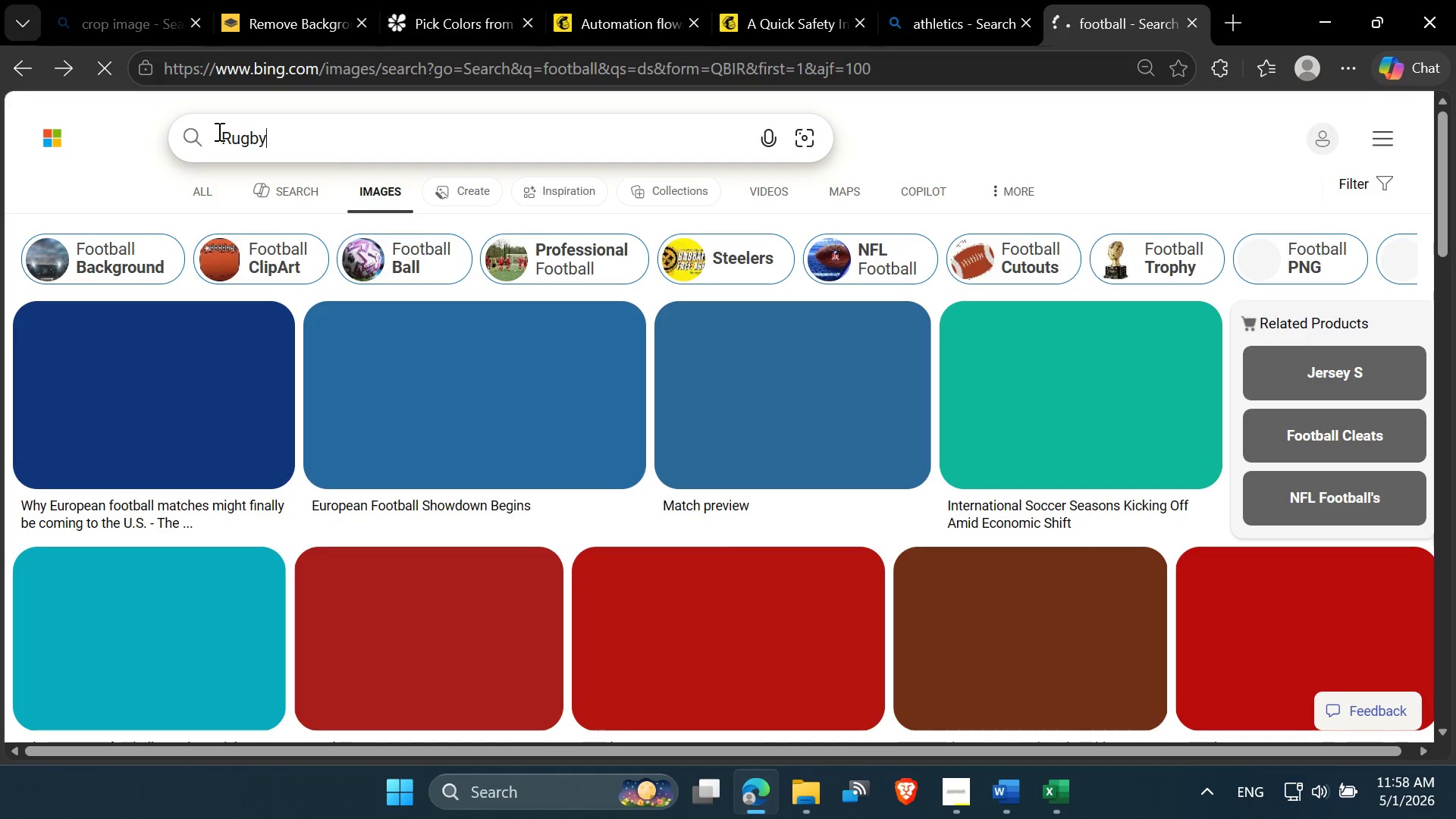 
wait(8.14)
 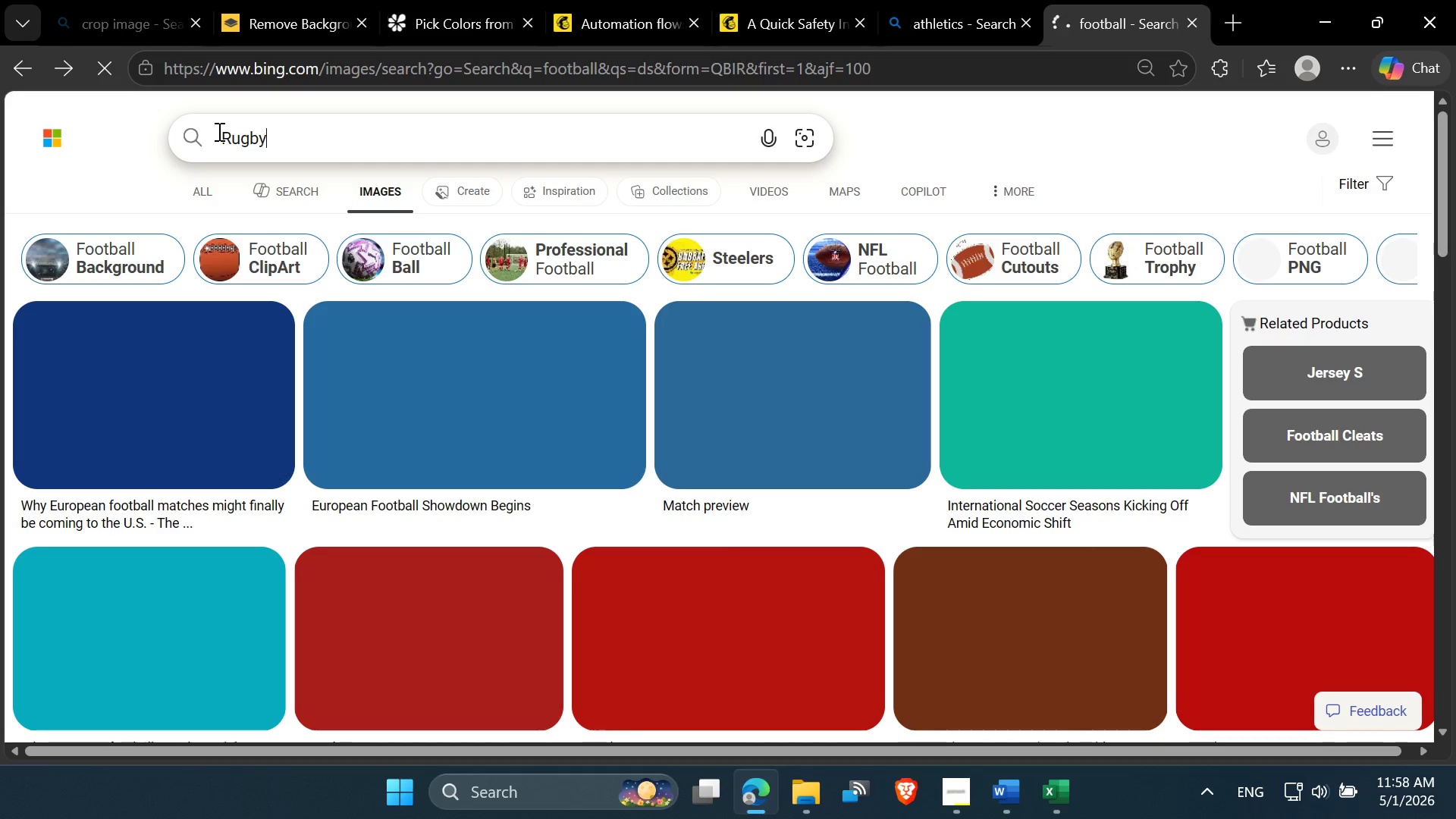 
left_click([321, 147])
 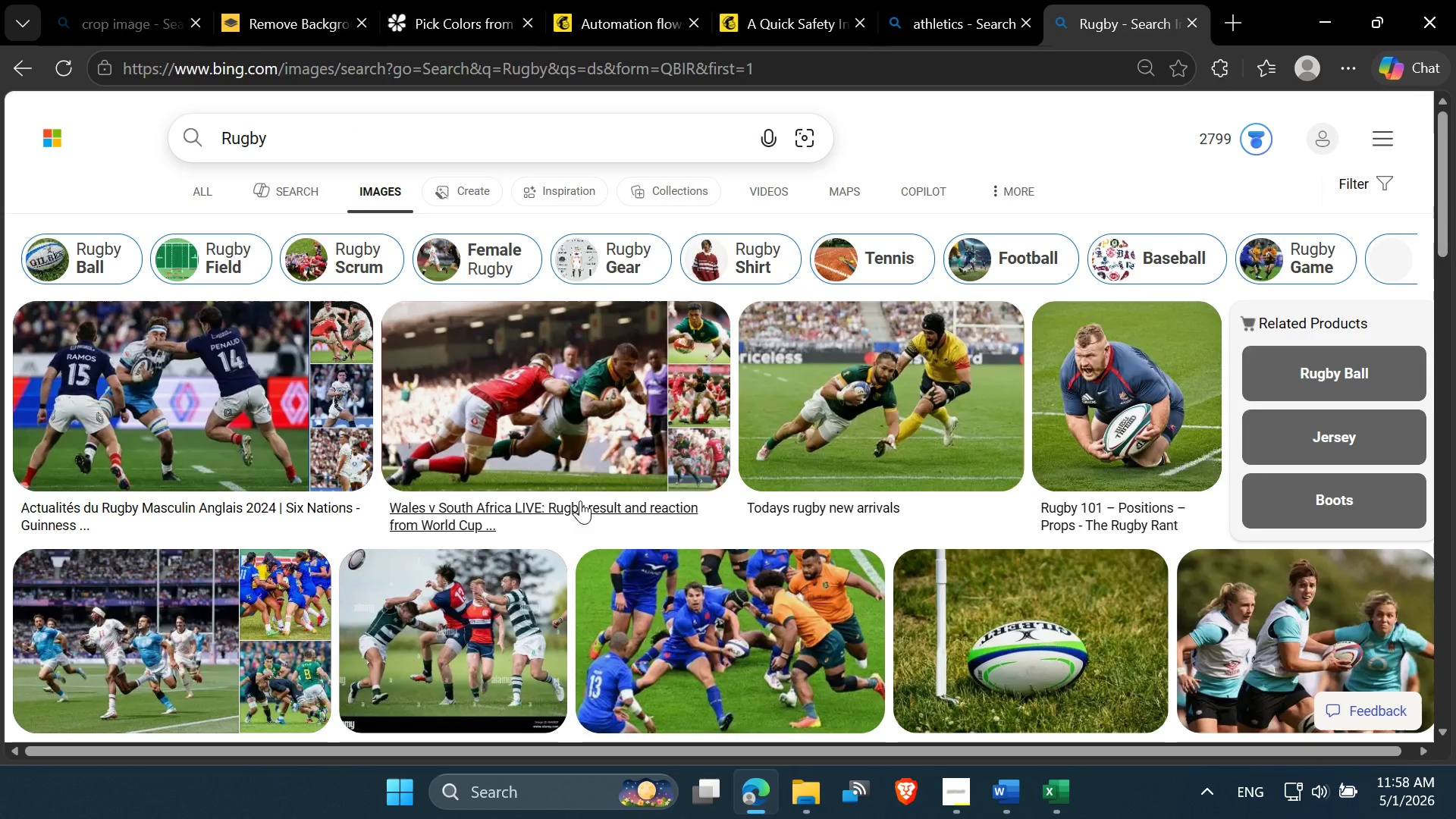 
wait(13.8)
 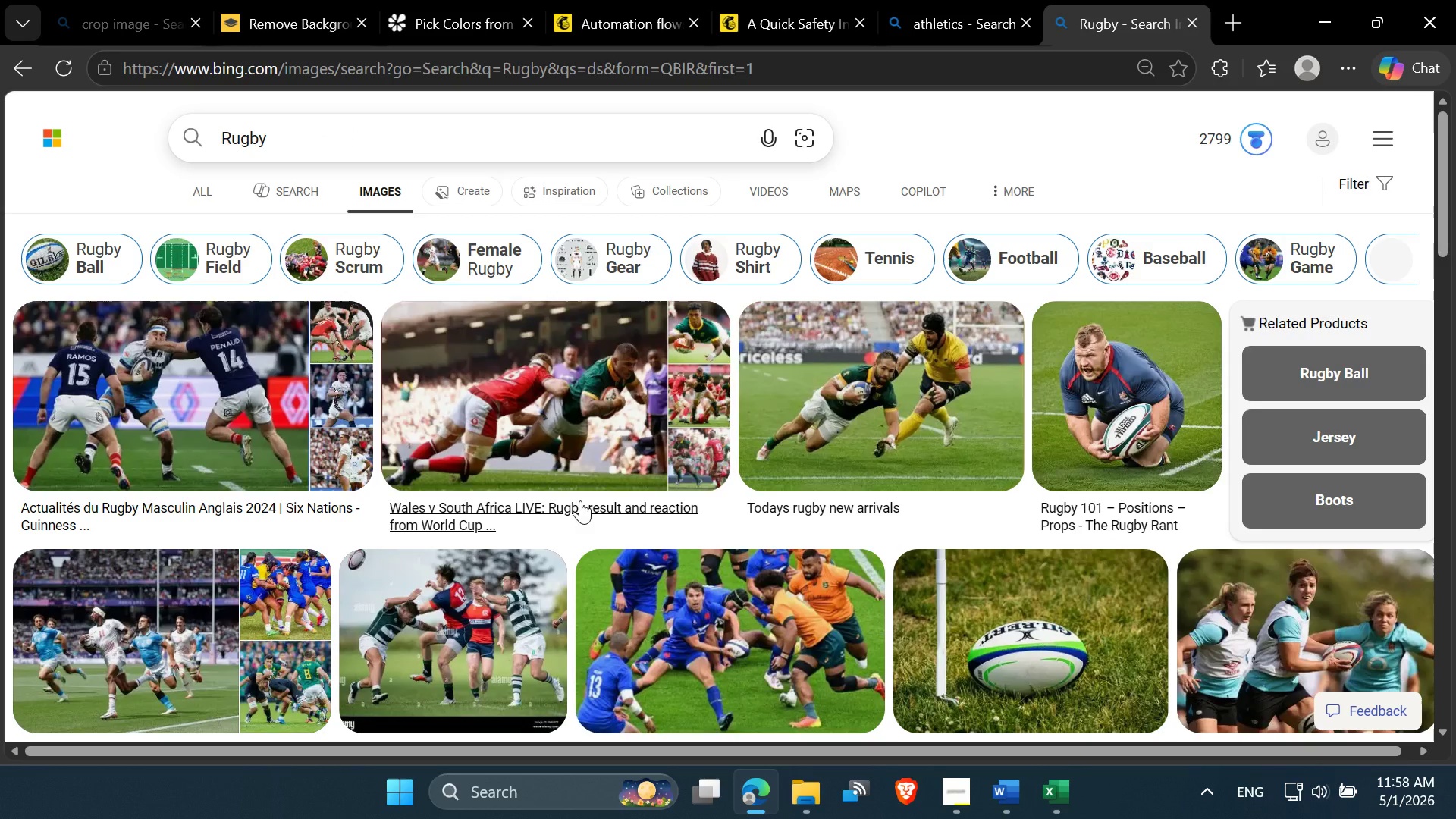 
scroll: coordinate [771, 384], scroll_direction: down, amount: 8.0
 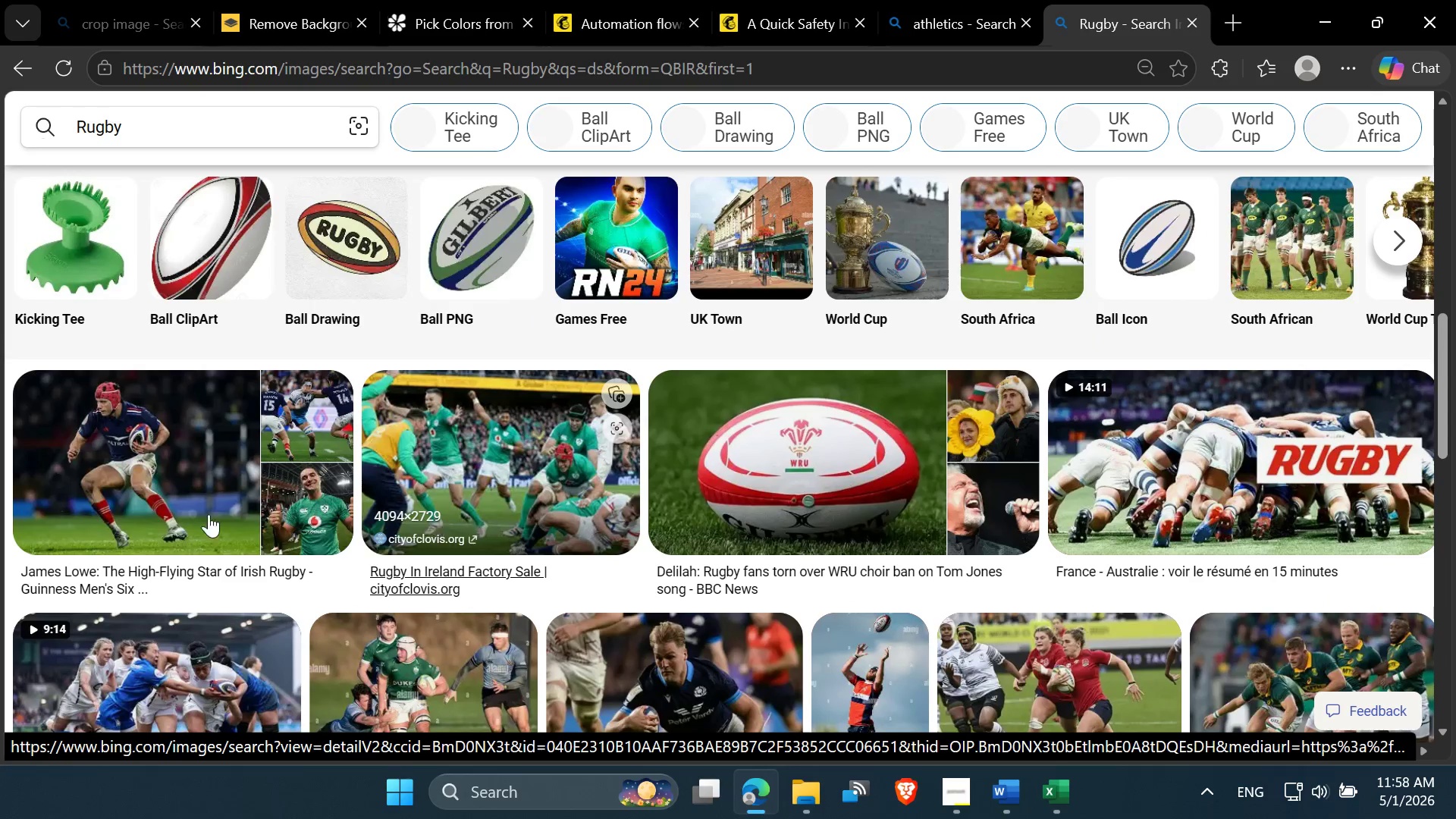 
scroll: coordinate [664, 488], scroll_direction: down, amount: 6.0
 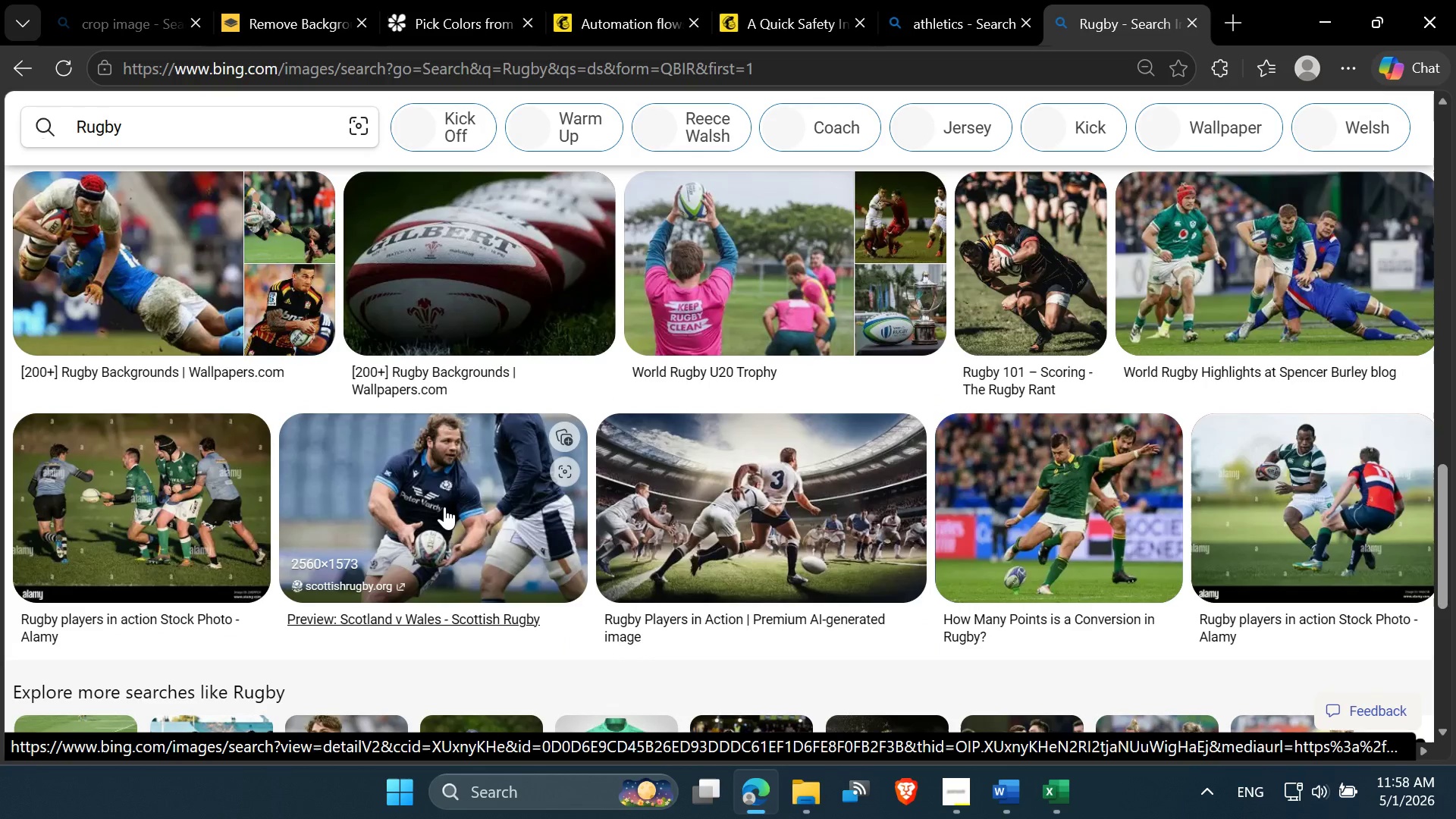 
scroll: coordinate [446, 507], scroll_direction: up, amount: 1.0
 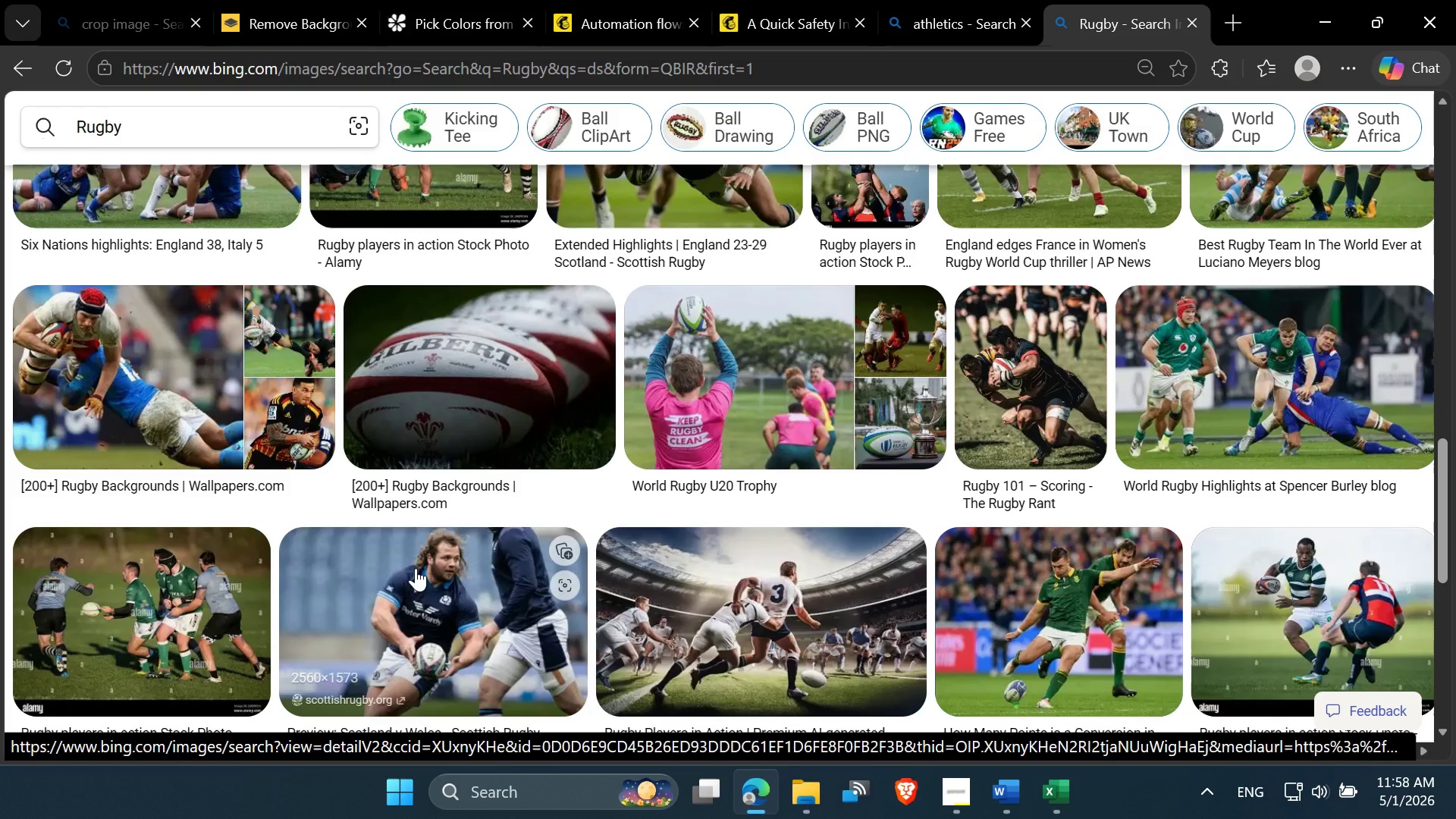 
scroll: coordinate [416, 570], scroll_direction: down, amount: 1.0
 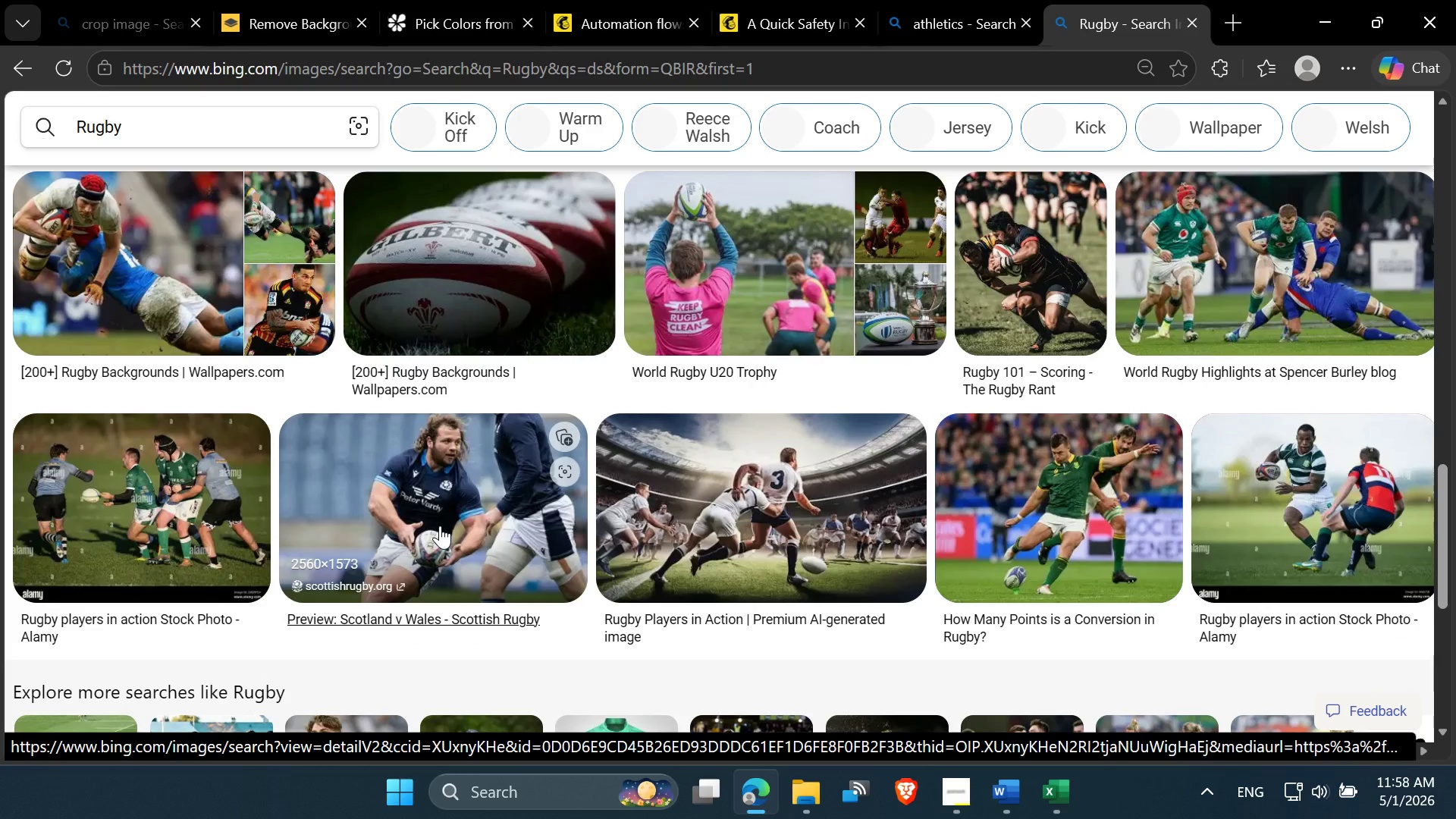 
left_click([441, 525])
 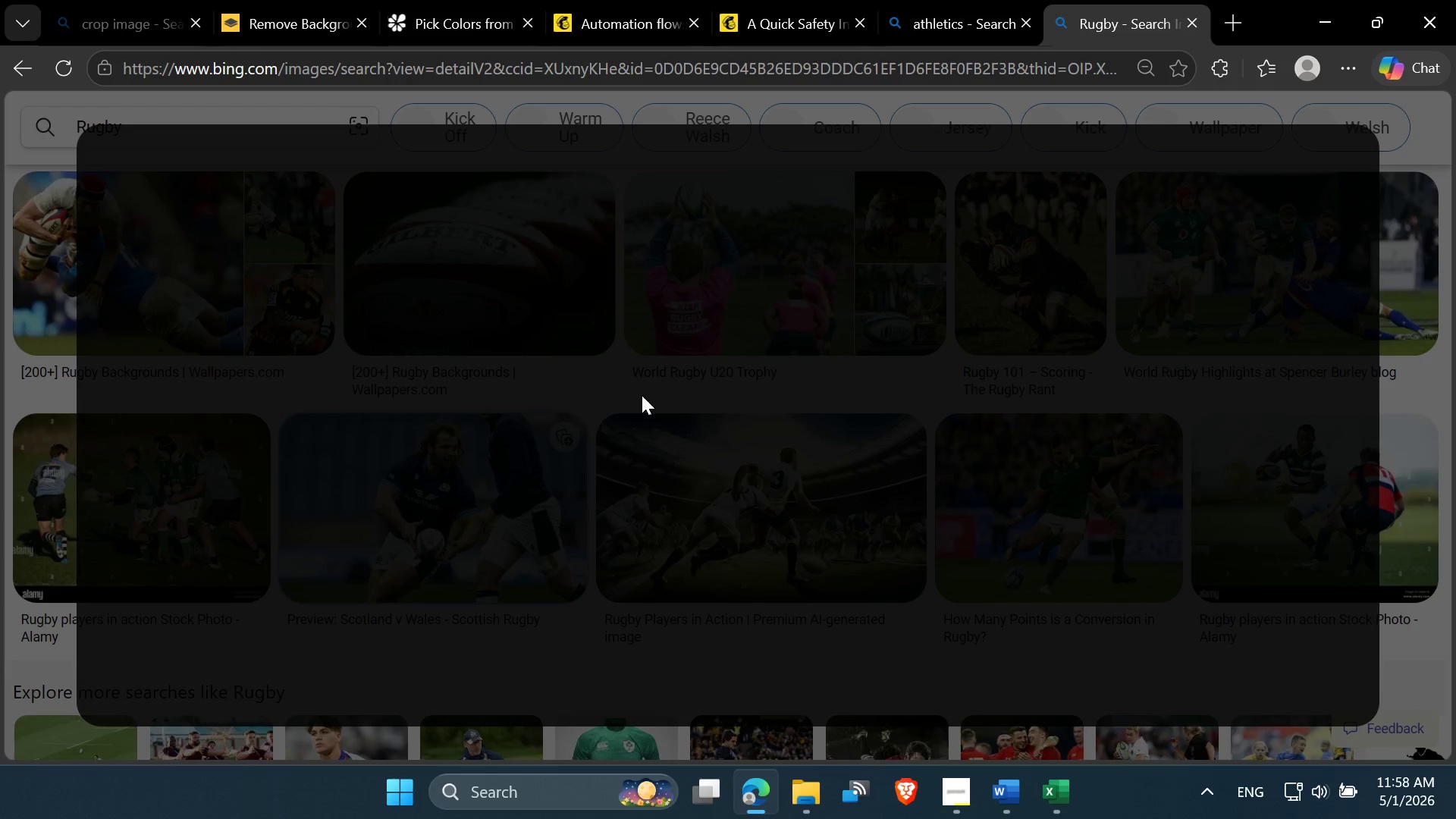 
wait(9.42)
 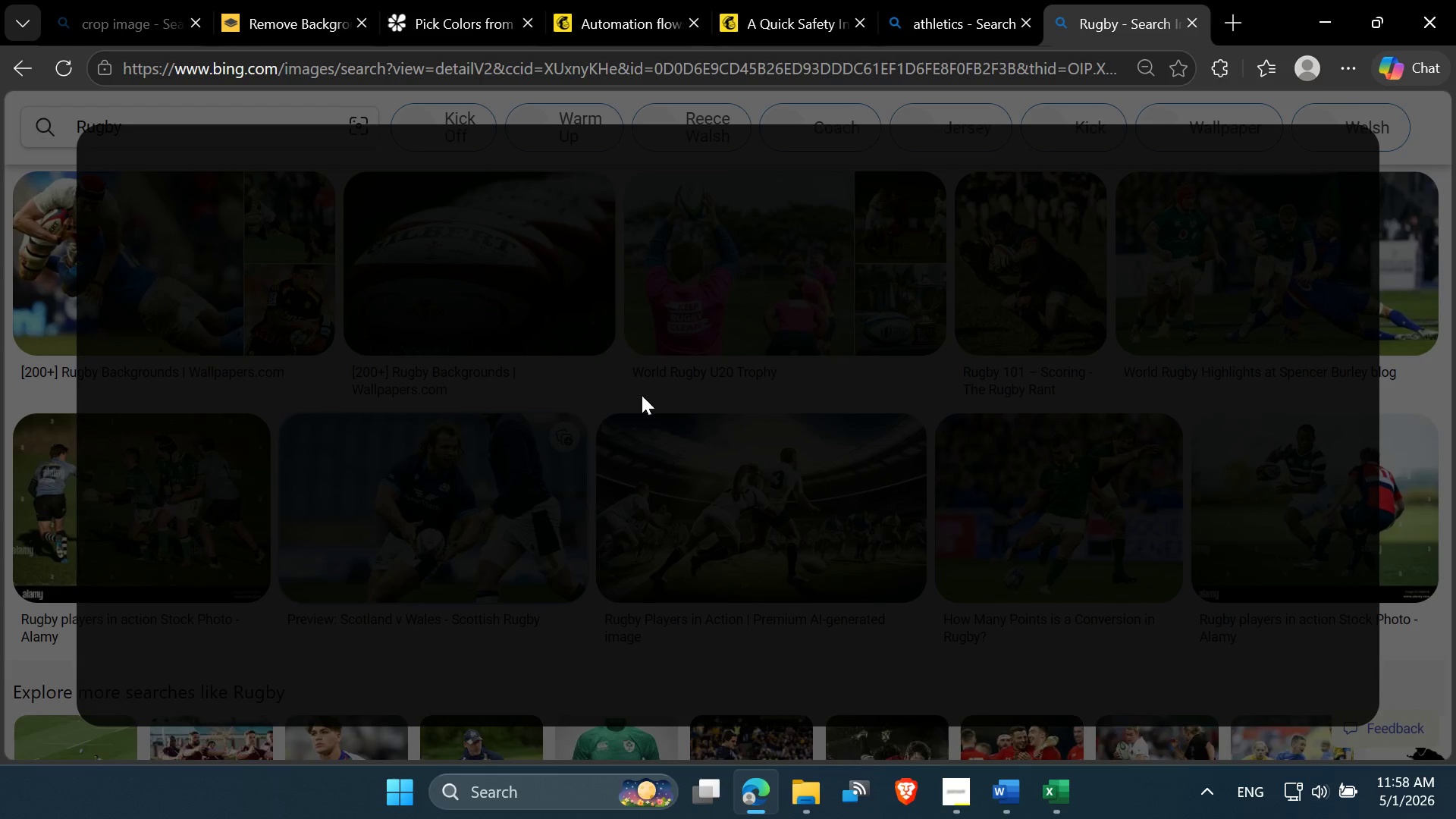 
left_click([22, 77])
 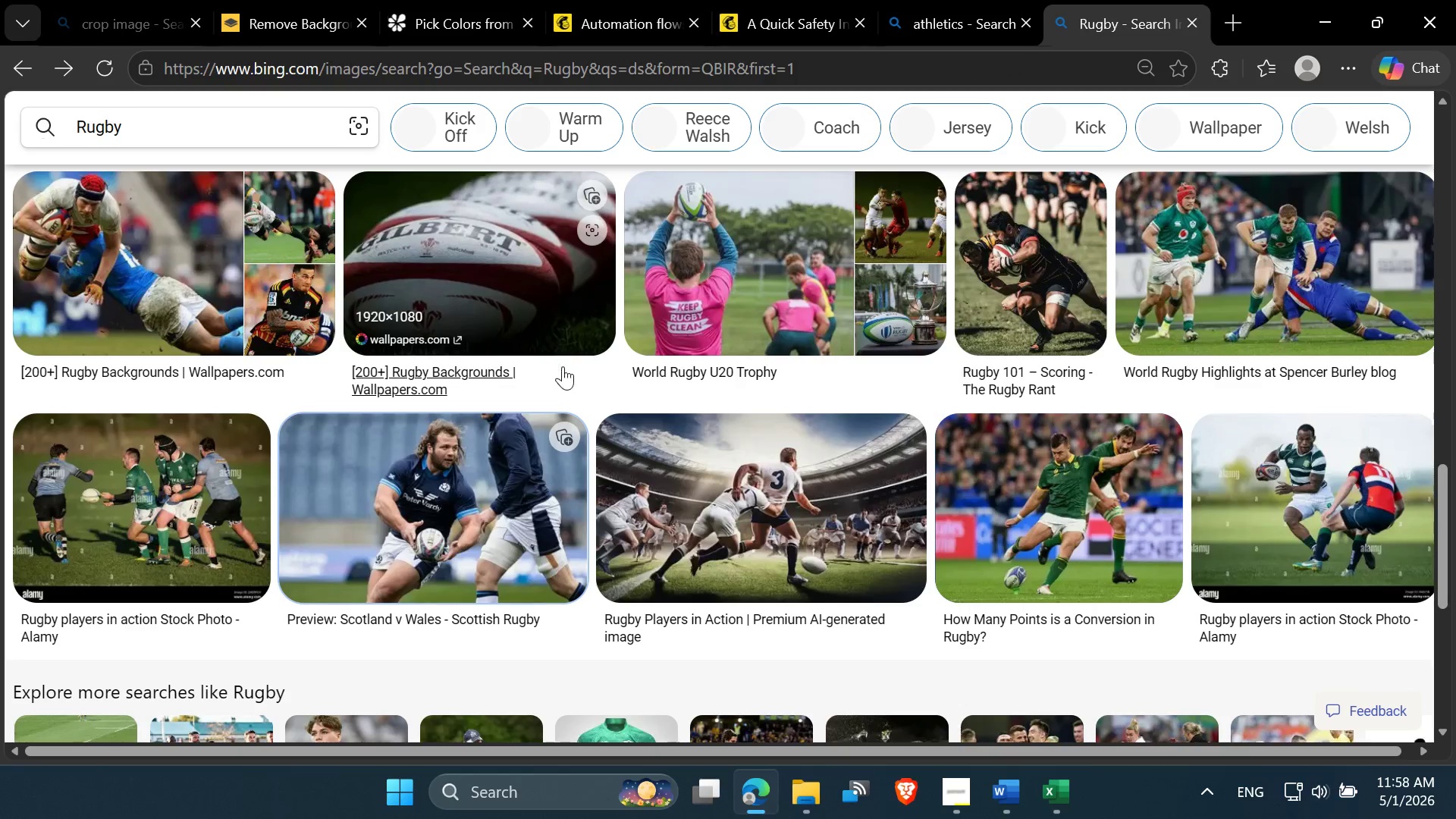 
scroll: coordinate [563, 366], scroll_direction: down, amount: 2.0
 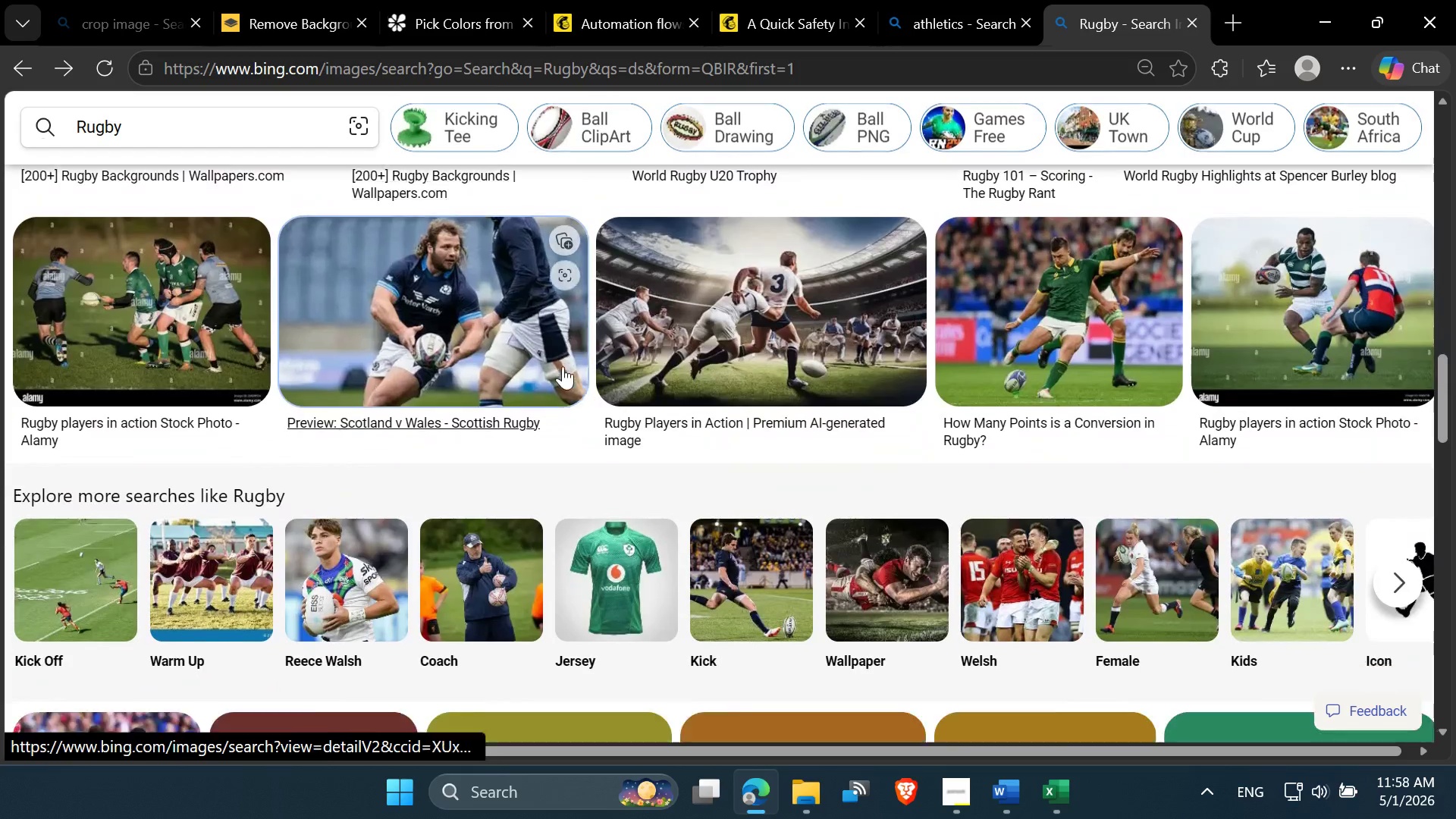 
scroll: coordinate [563, 366], scroll_direction: up, amount: 8.0
 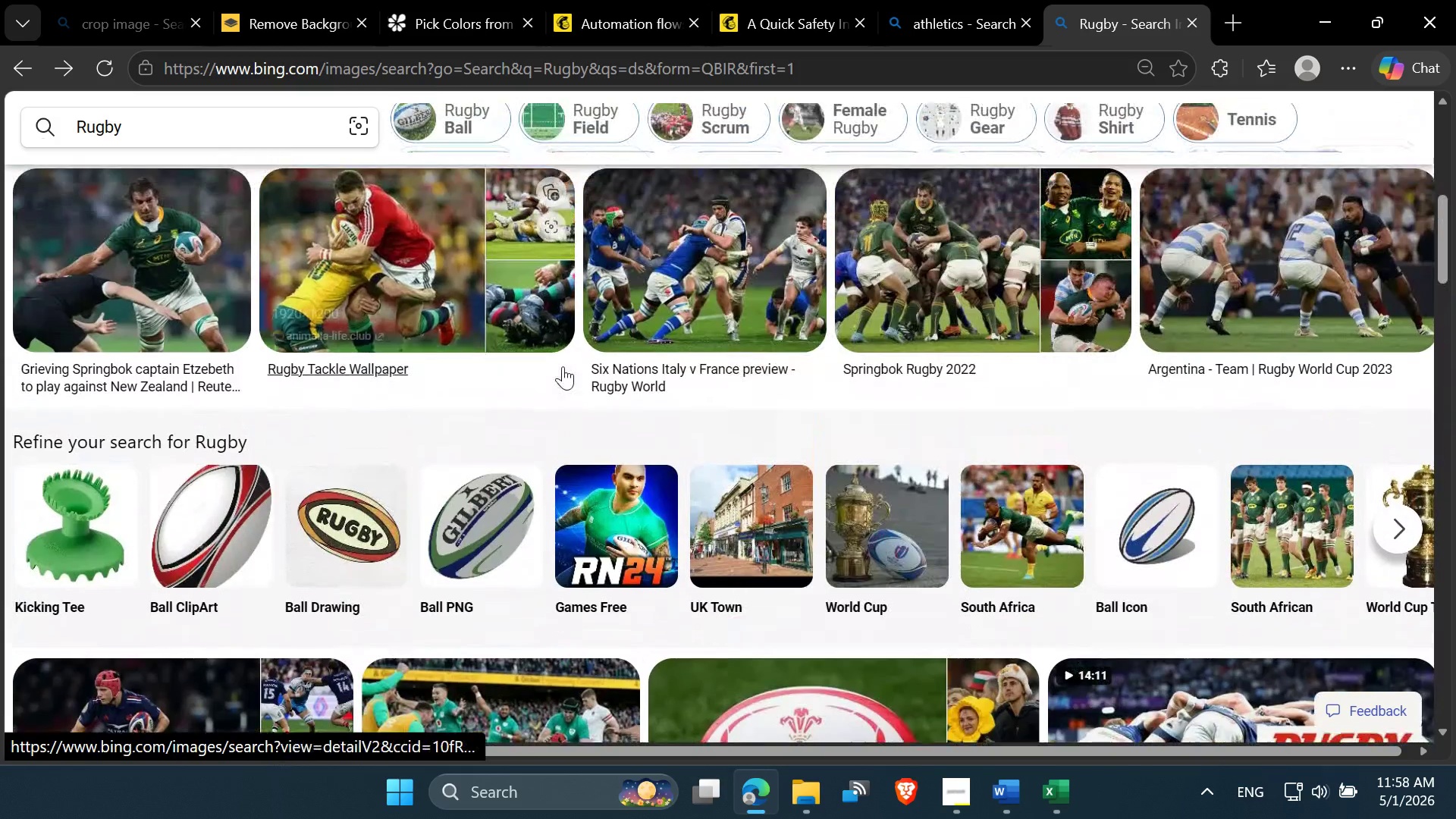 
scroll: coordinate [563, 366], scroll_direction: down, amount: 2.0
 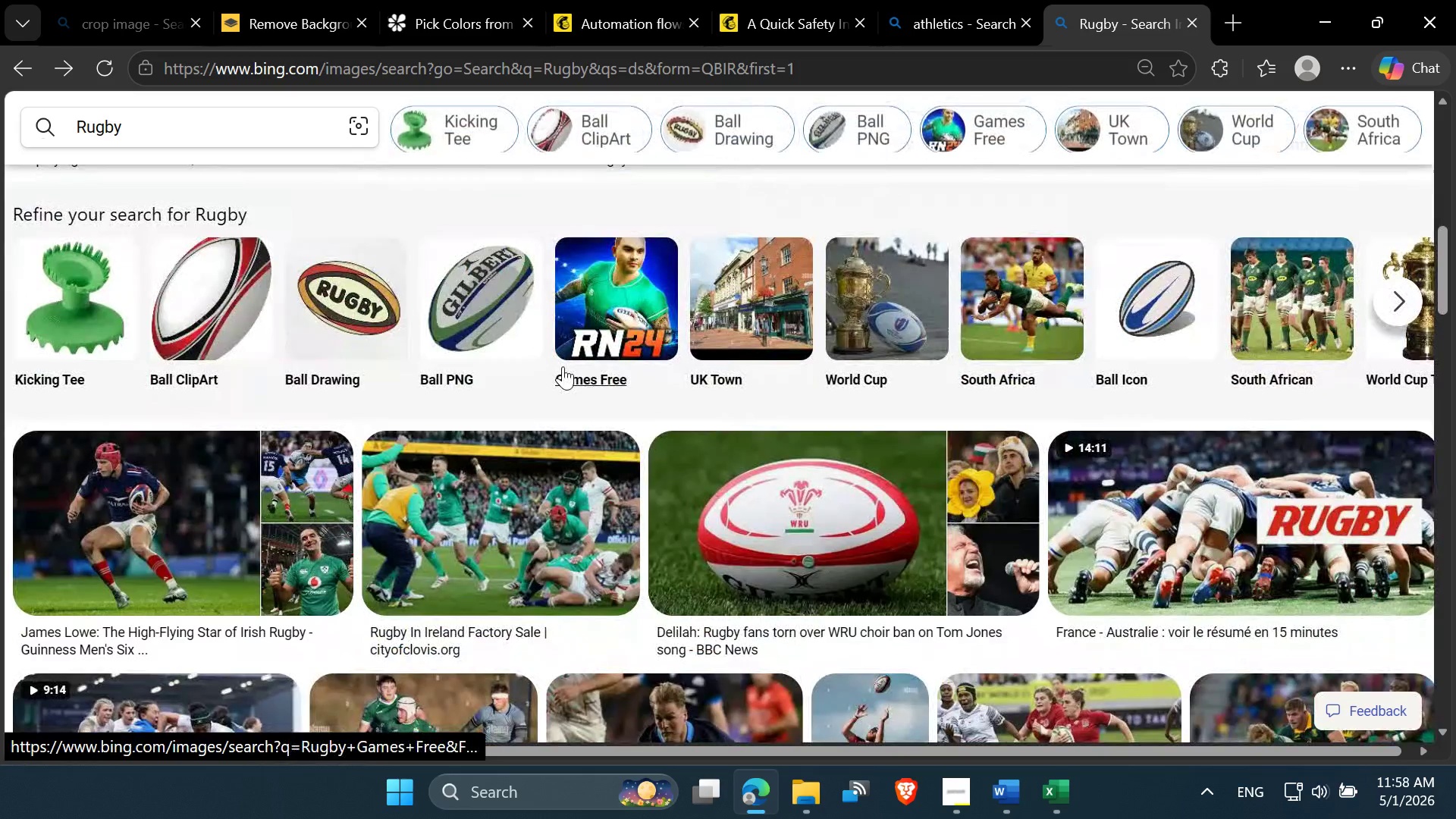 
scroll: coordinate [563, 366], scroll_direction: up, amount: 1.0
 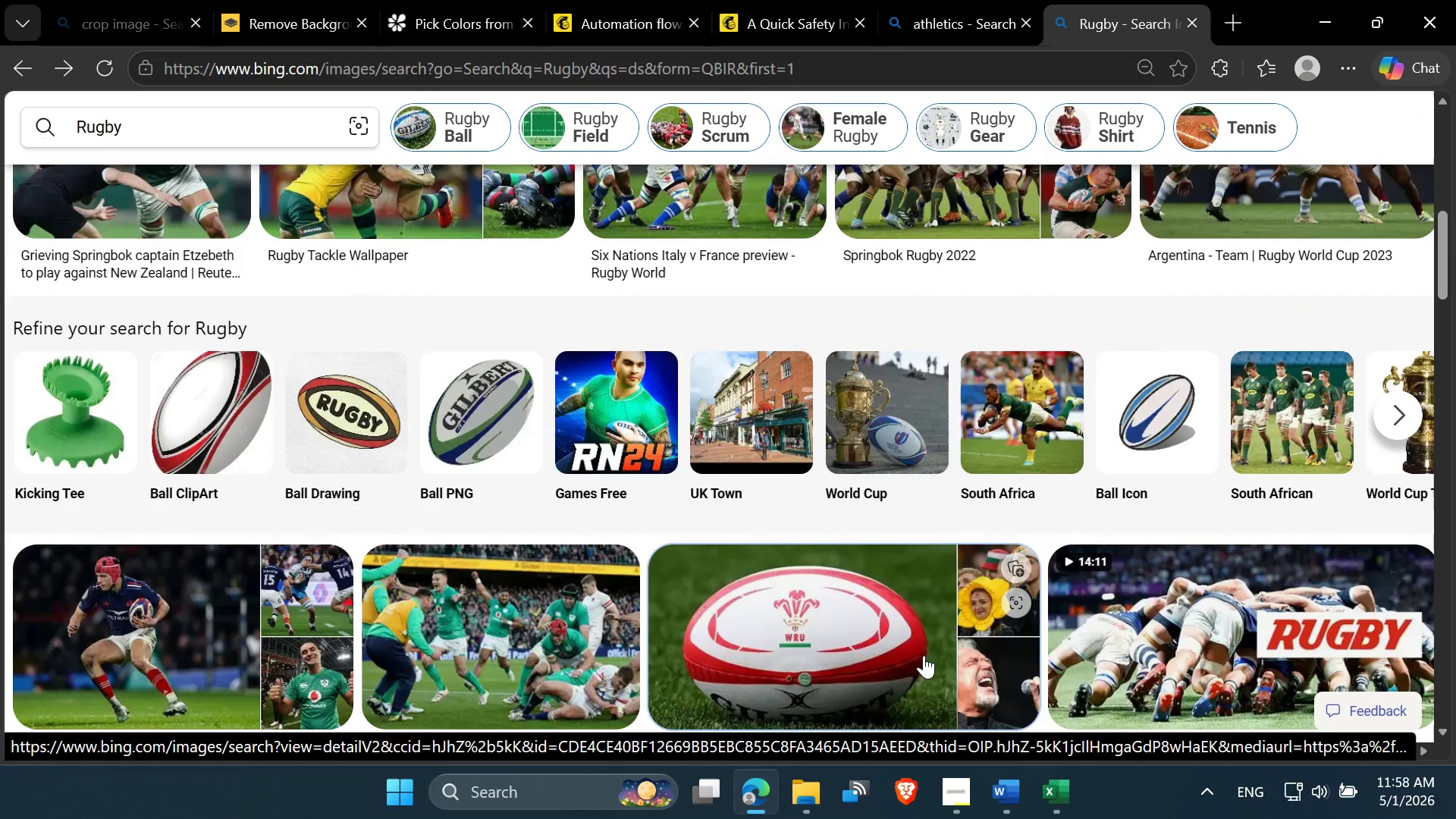 
left_click([924, 655])
 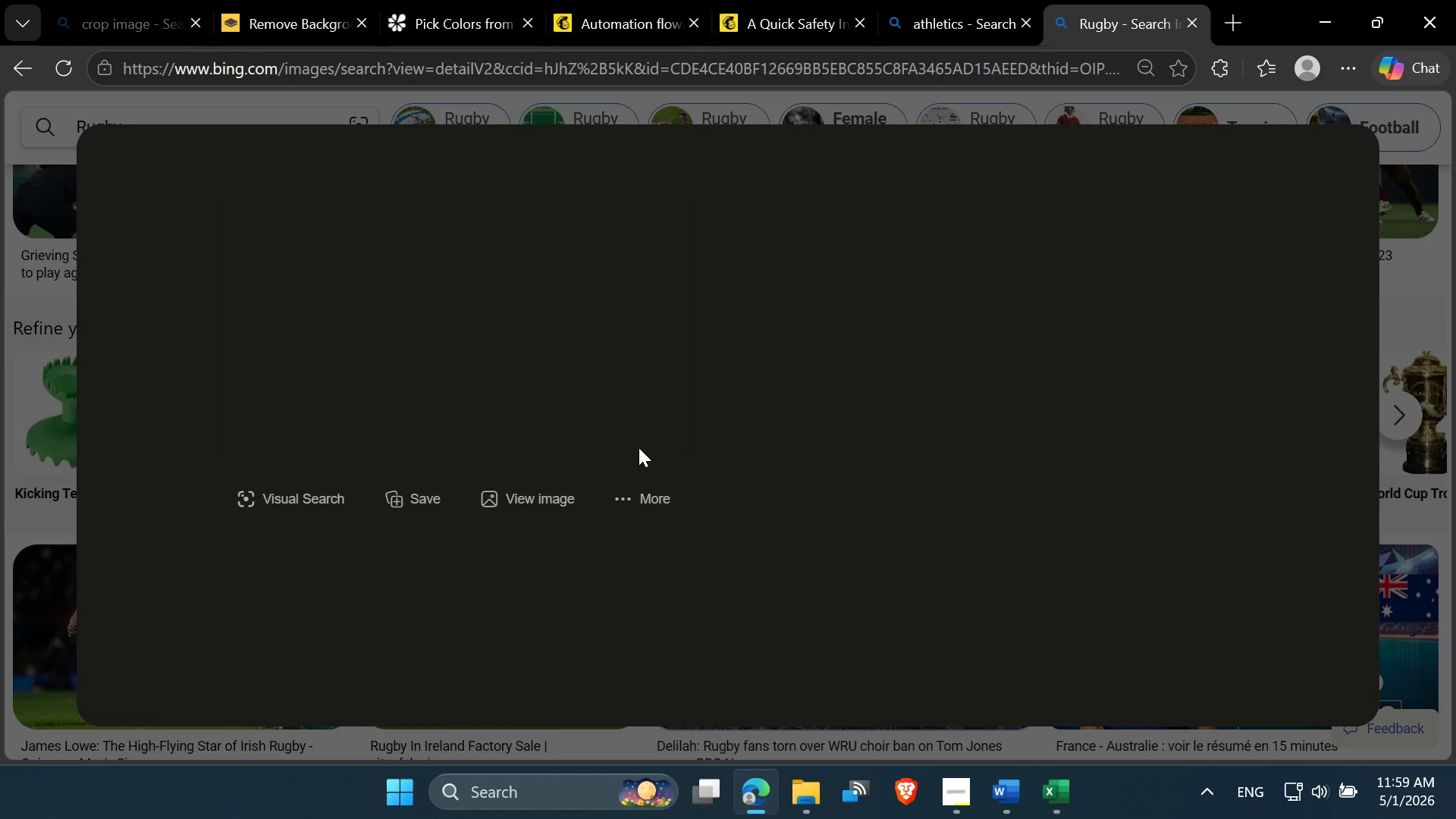 
wait(25.14)
 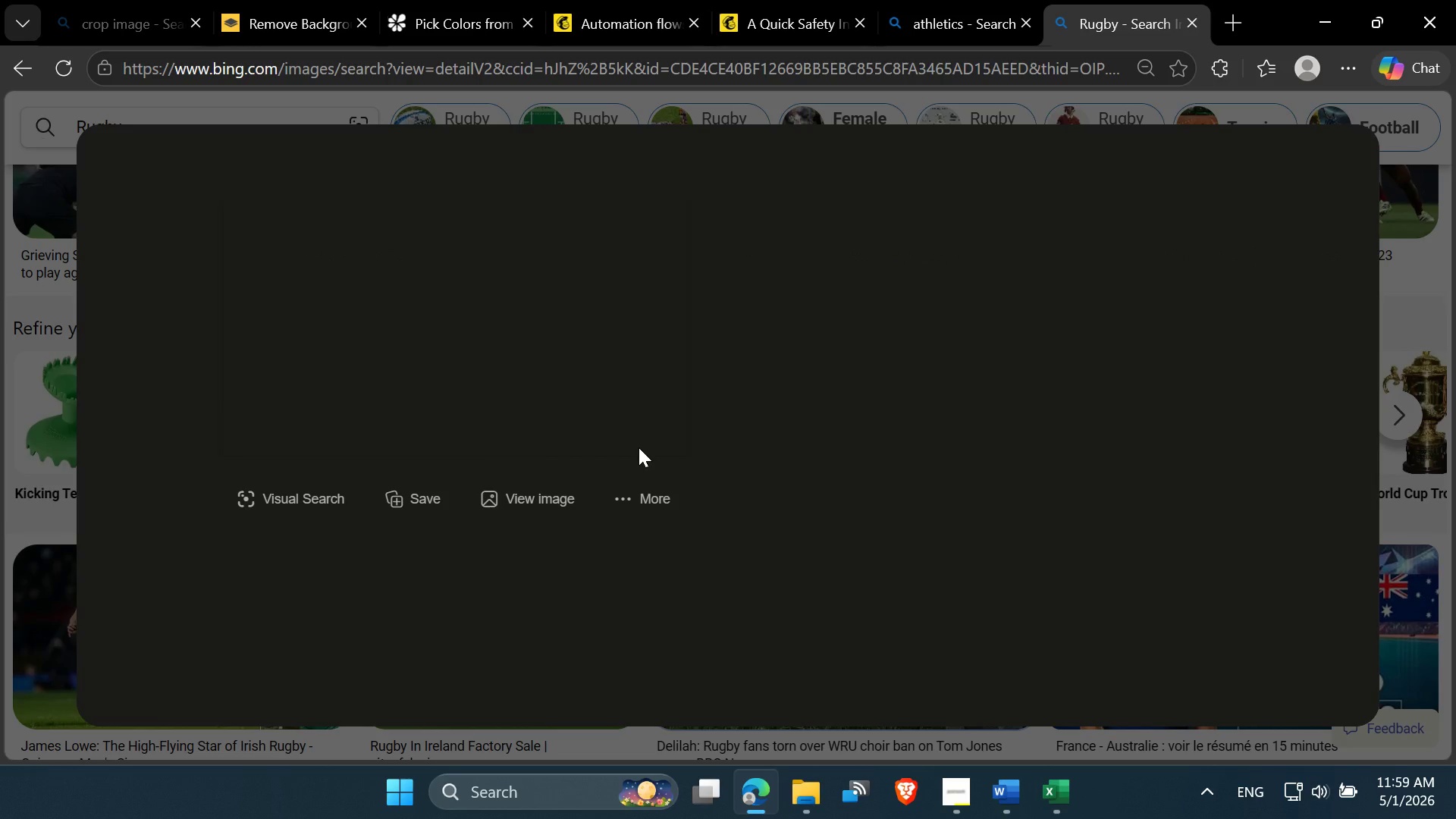 
left_click([1341, 155])
 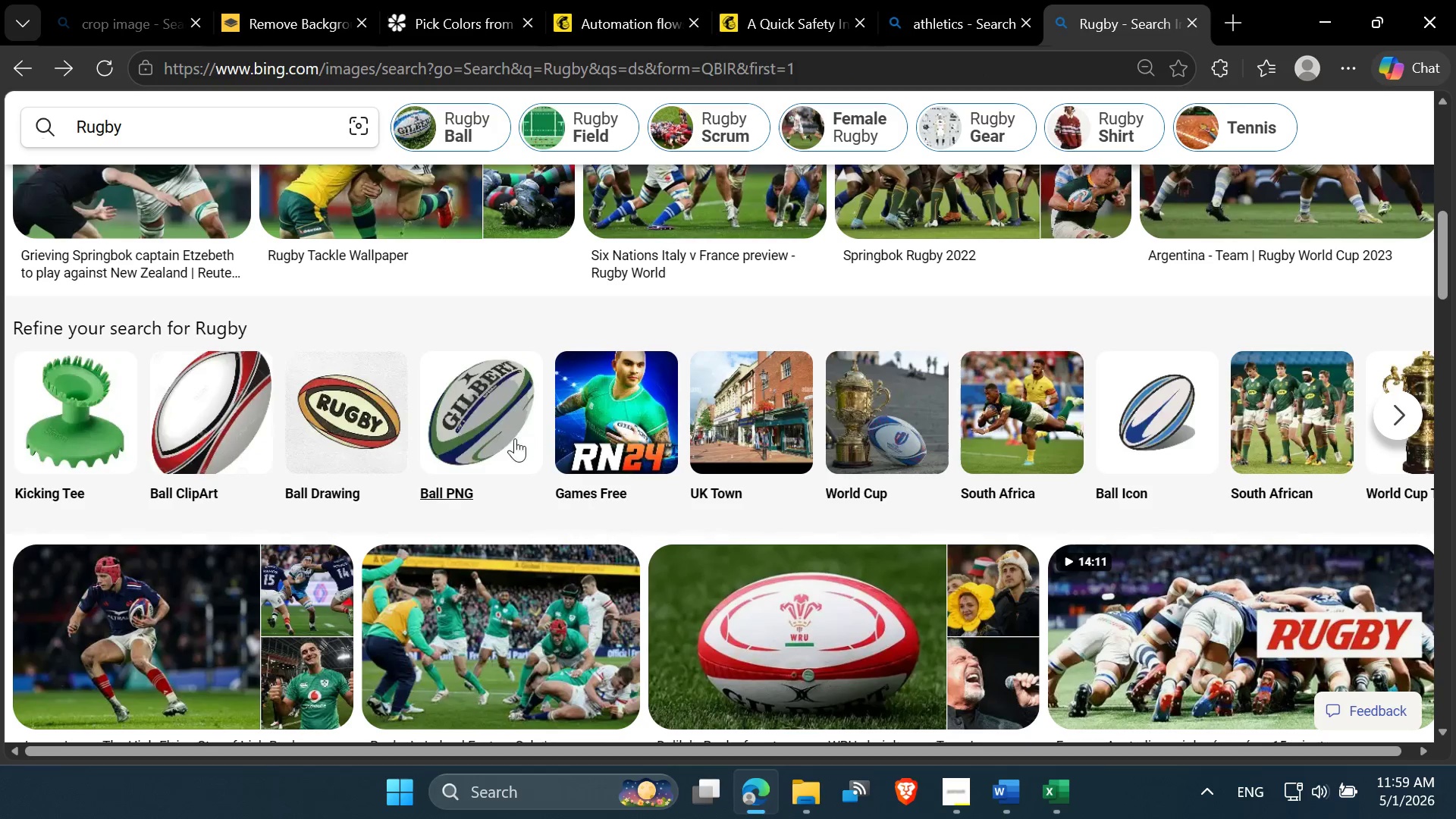 
scroll: coordinate [425, 457], scroll_direction: down, amount: 1.0
 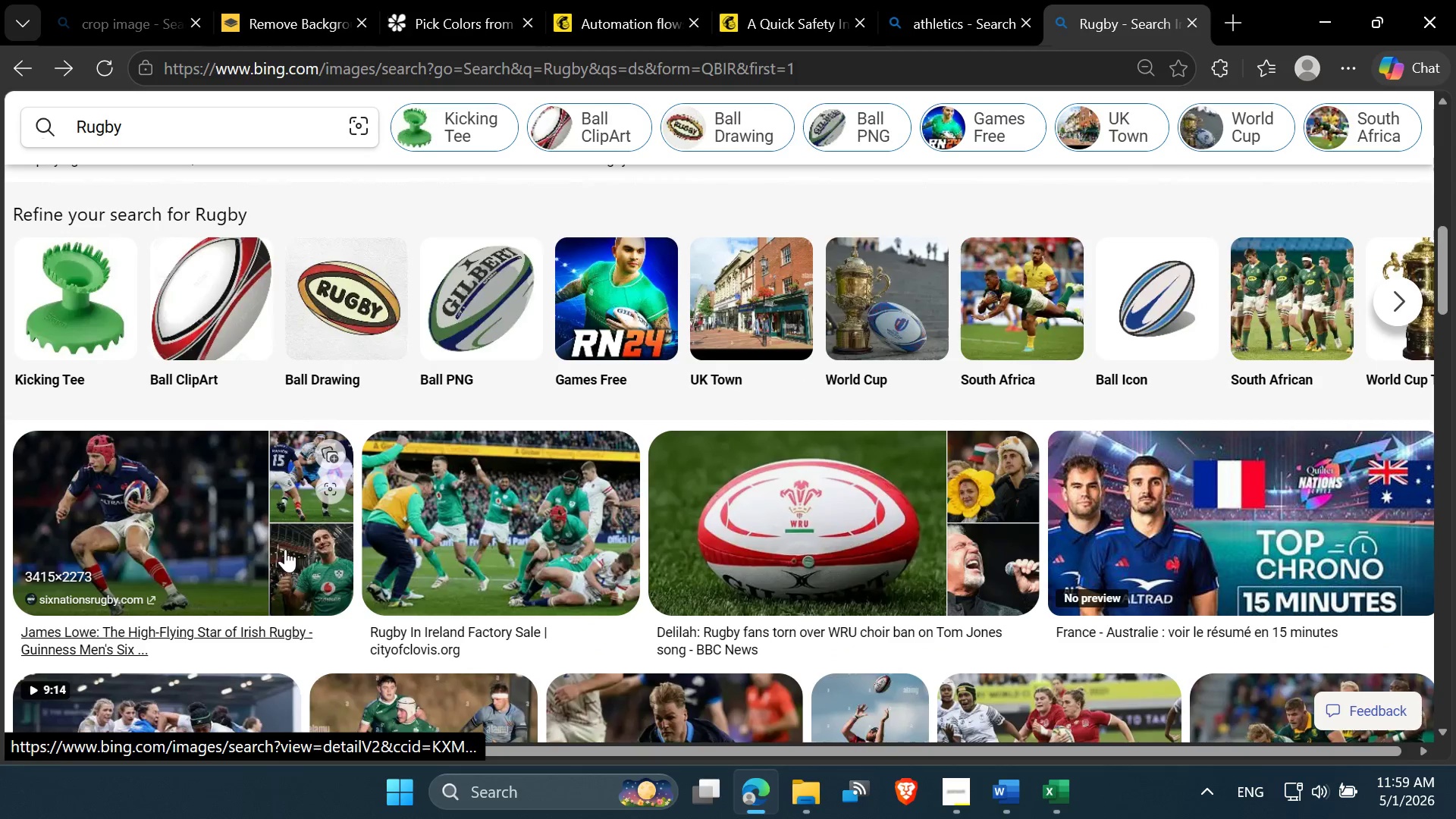 
left_click([215, 538])
 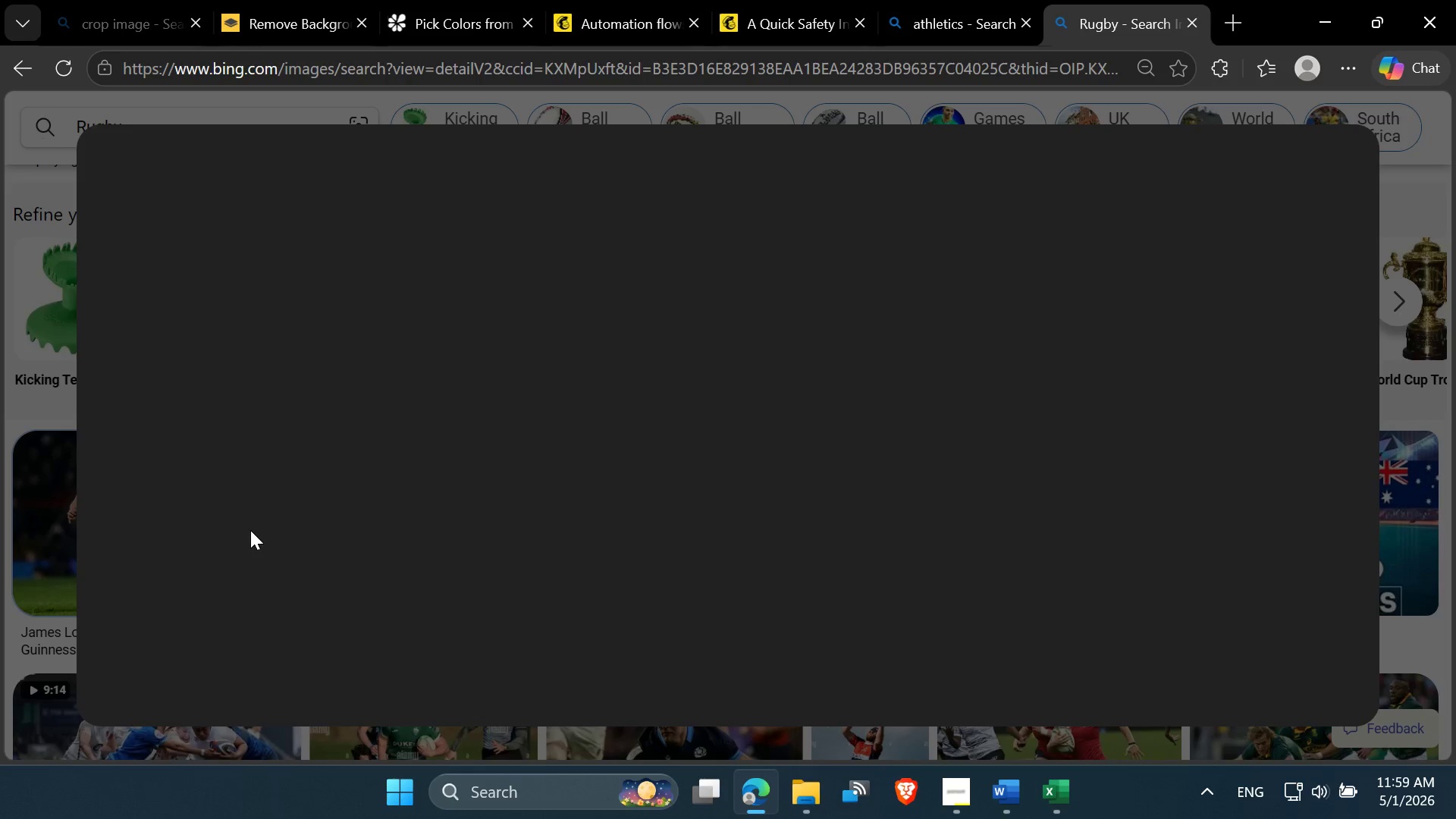 
wait(5.83)
 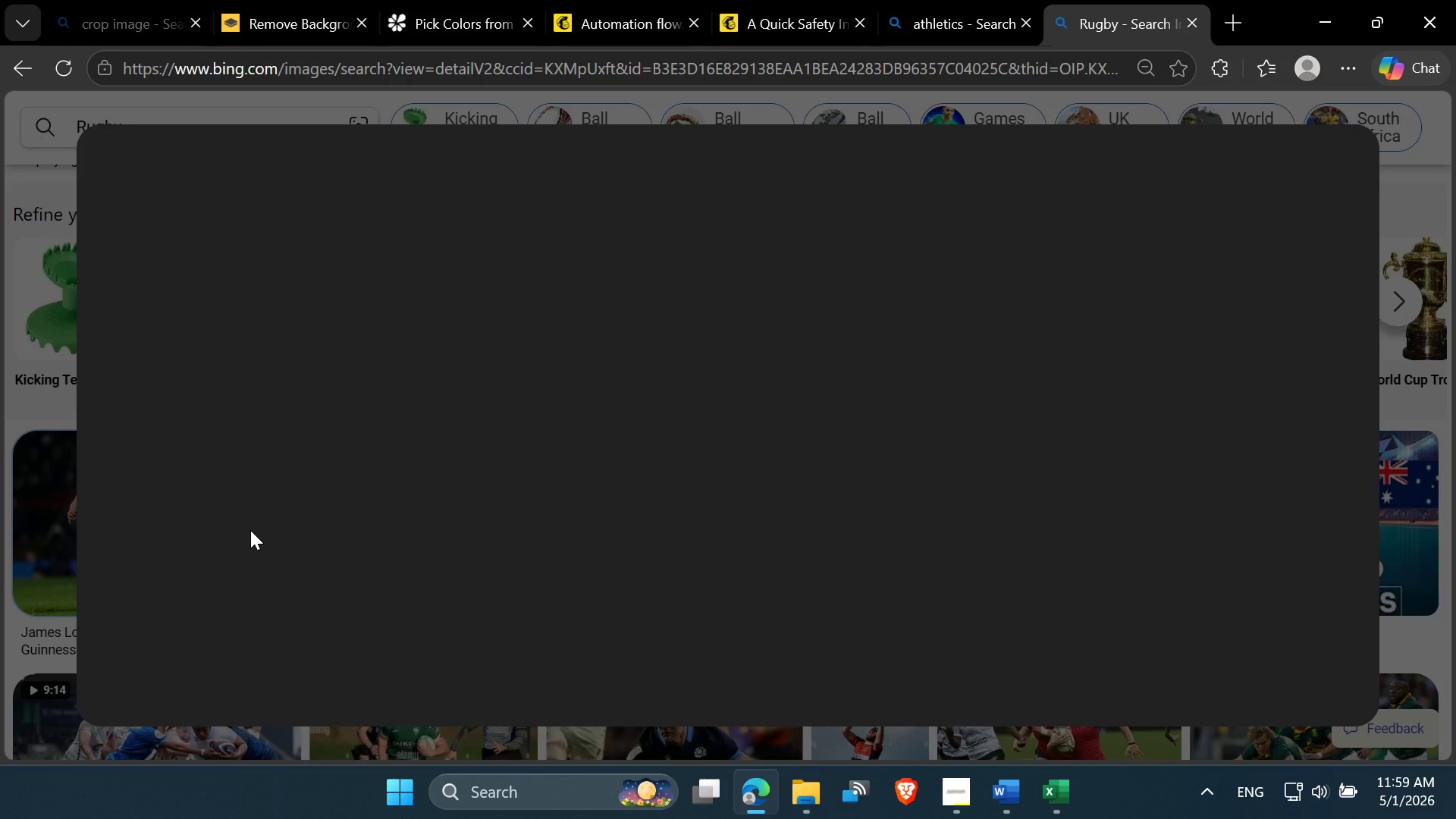 
left_click([951, 790])